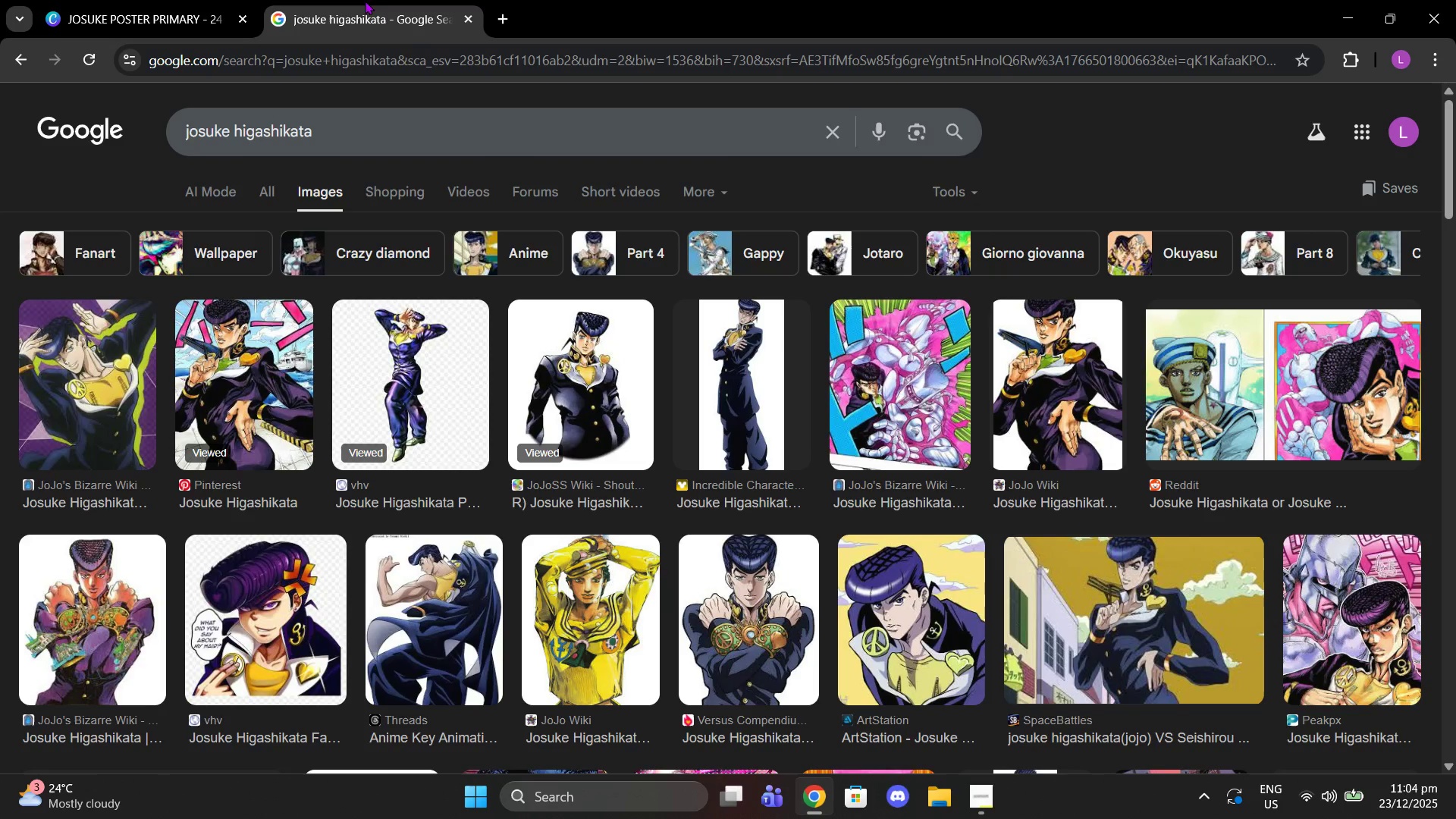 
left_click_drag(start_coordinate=[425, 130], to_coordinate=[172, 116])
 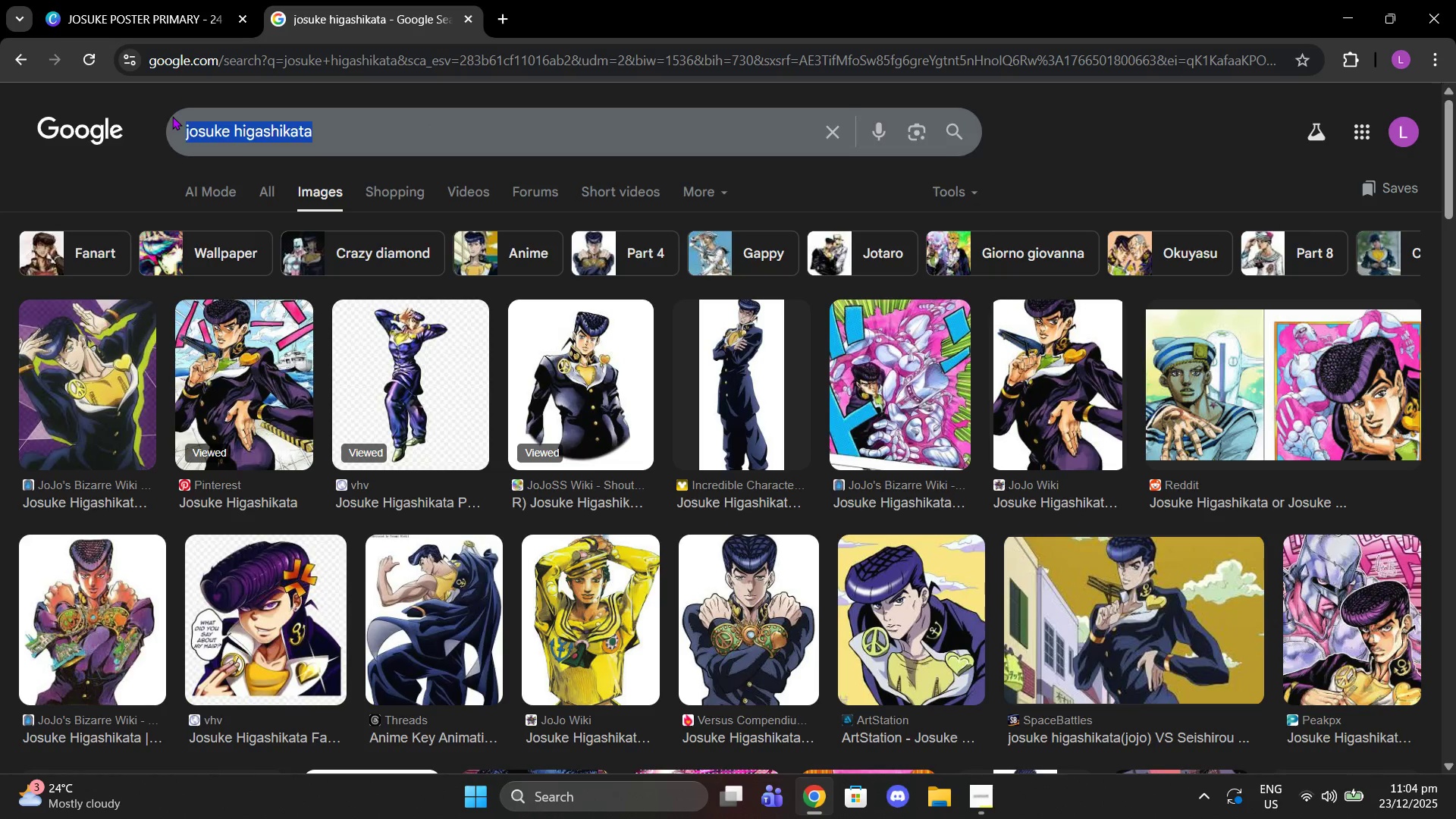 
type(crazy diamon stats en)
key(Backspace)
type(nglish)
 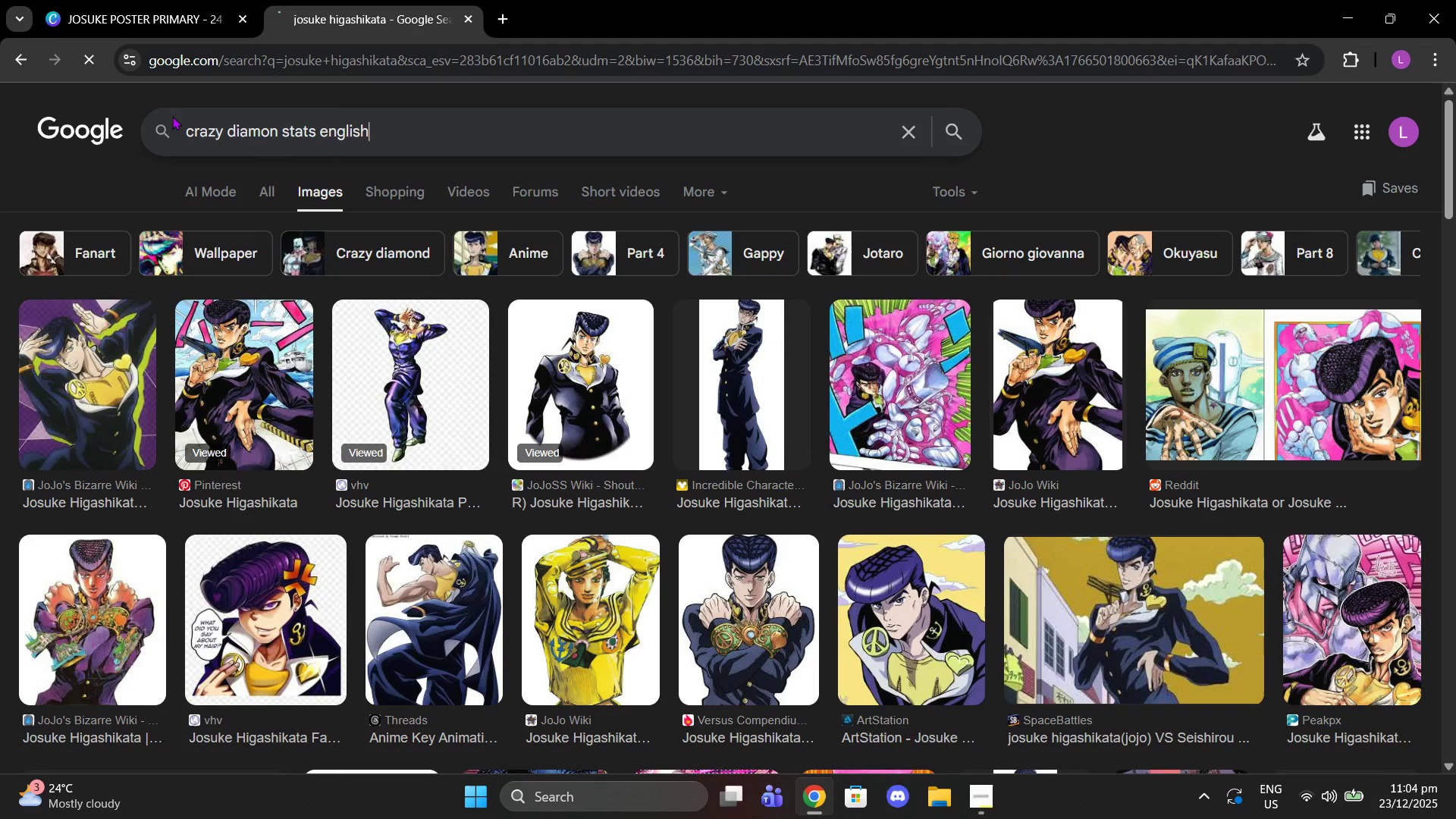 
key(Enter)
 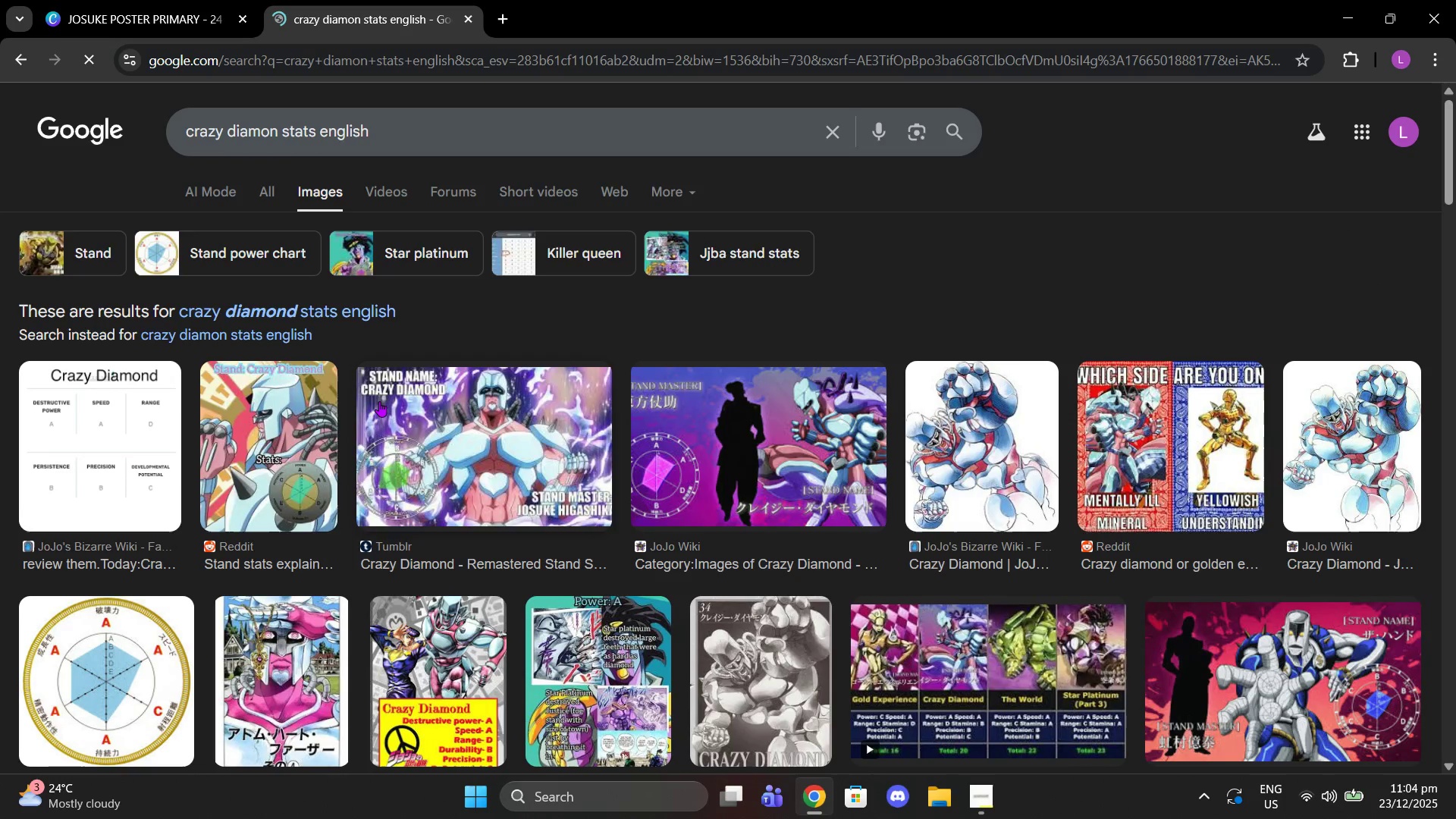 
left_click([233, 502])
 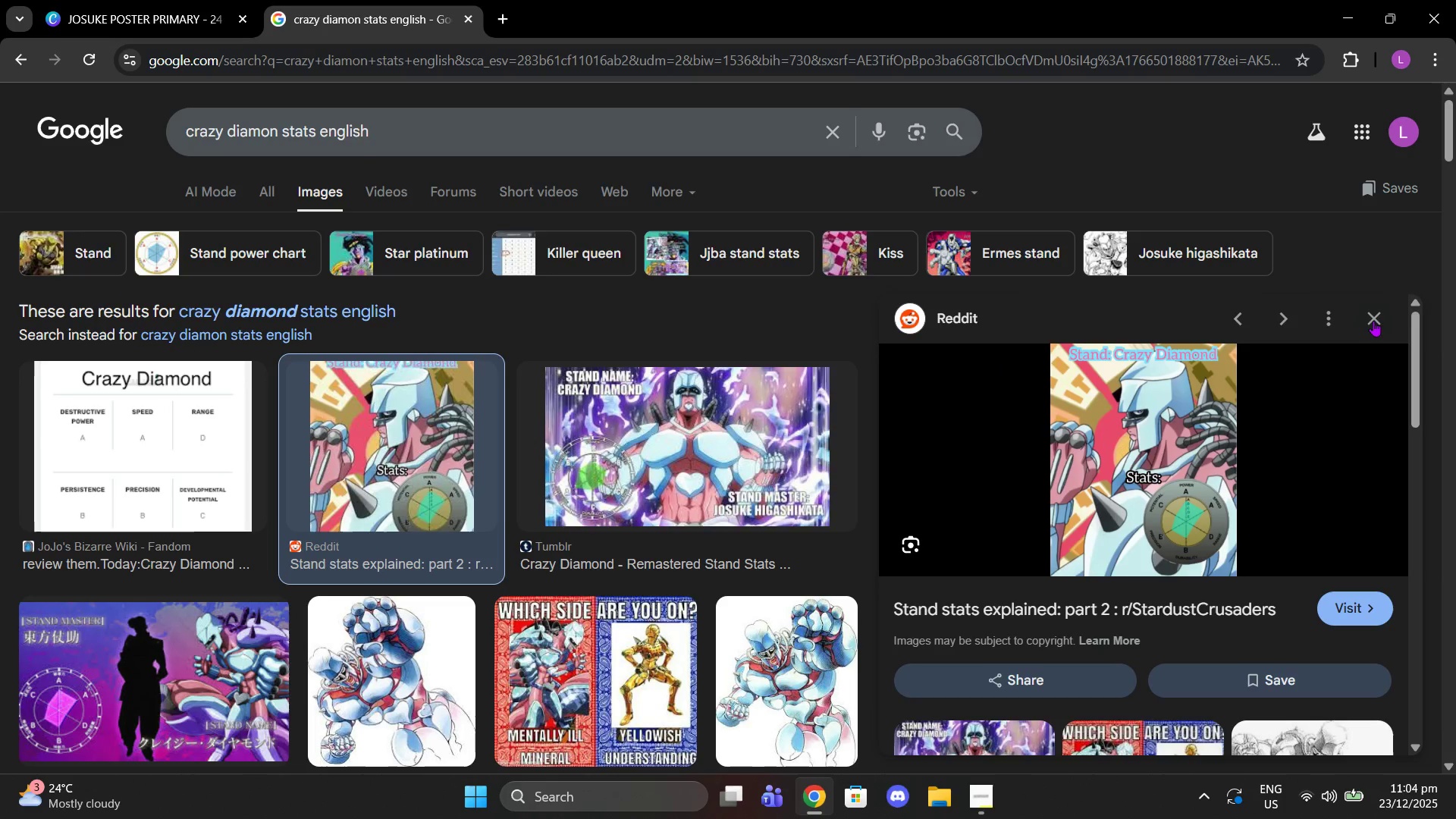 
left_click([1381, 308])
 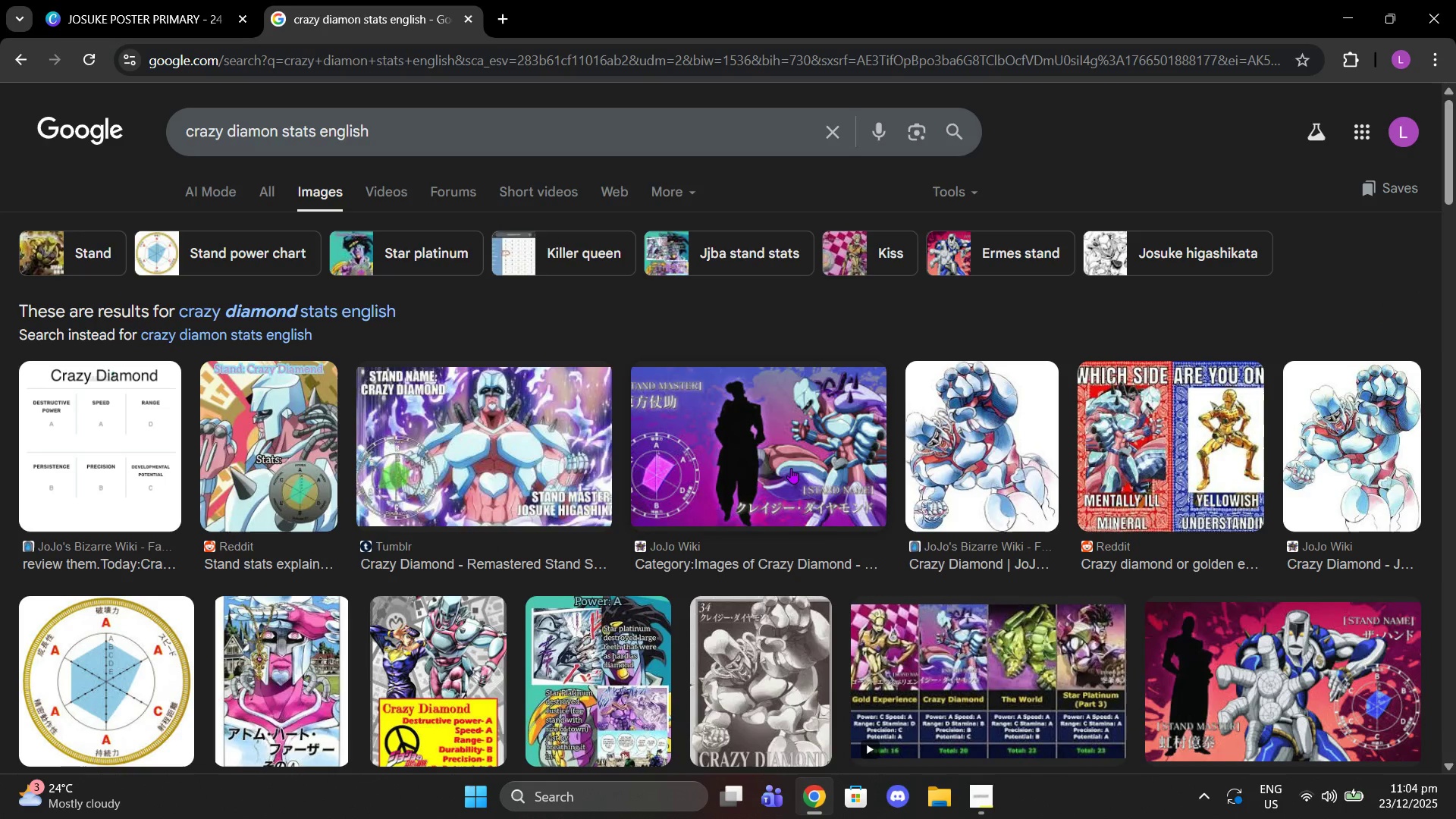 
scroll: coordinate [698, 590], scroll_direction: down, amount: 6.0
 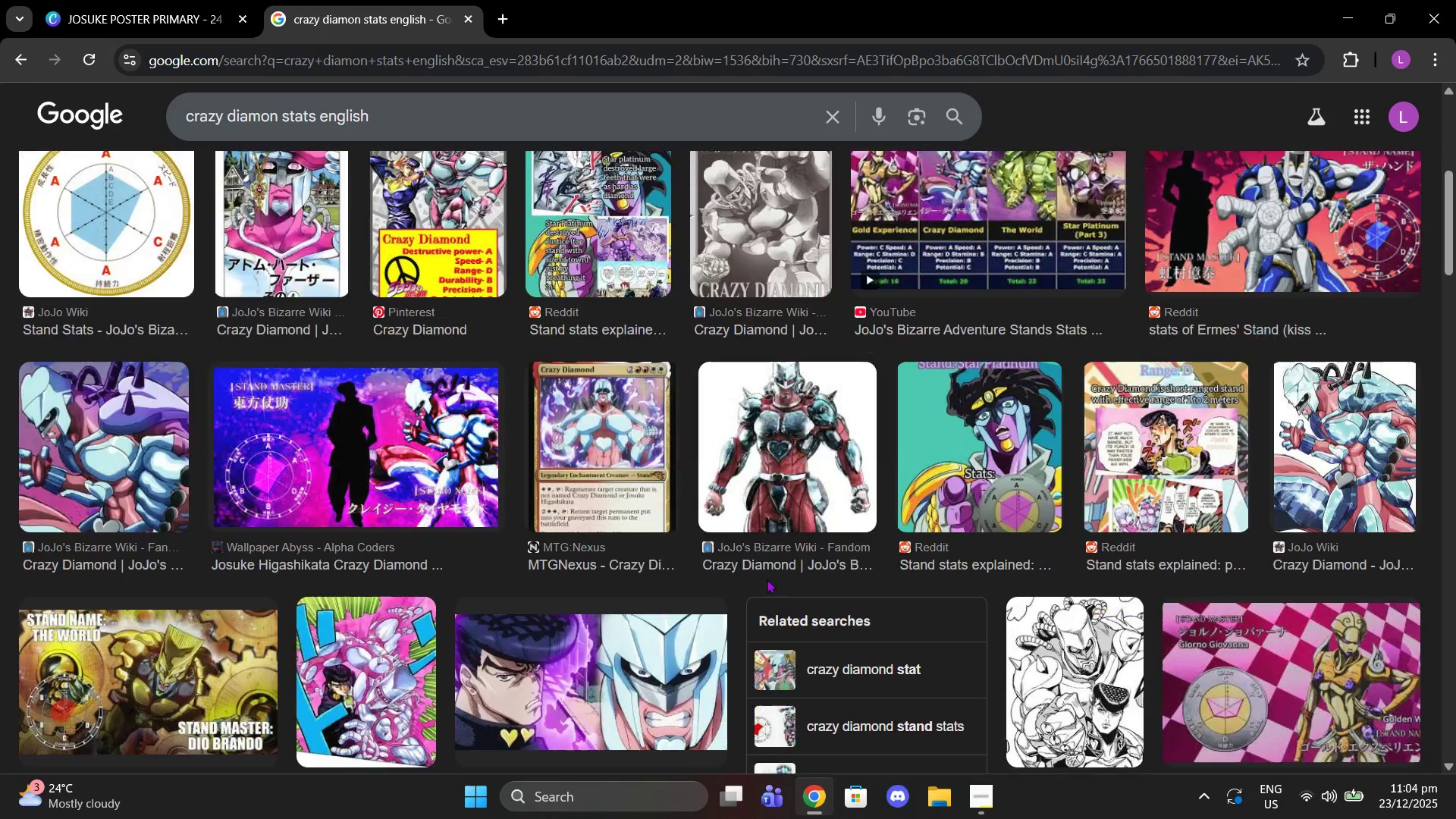 
mouse_move([777, 579])
 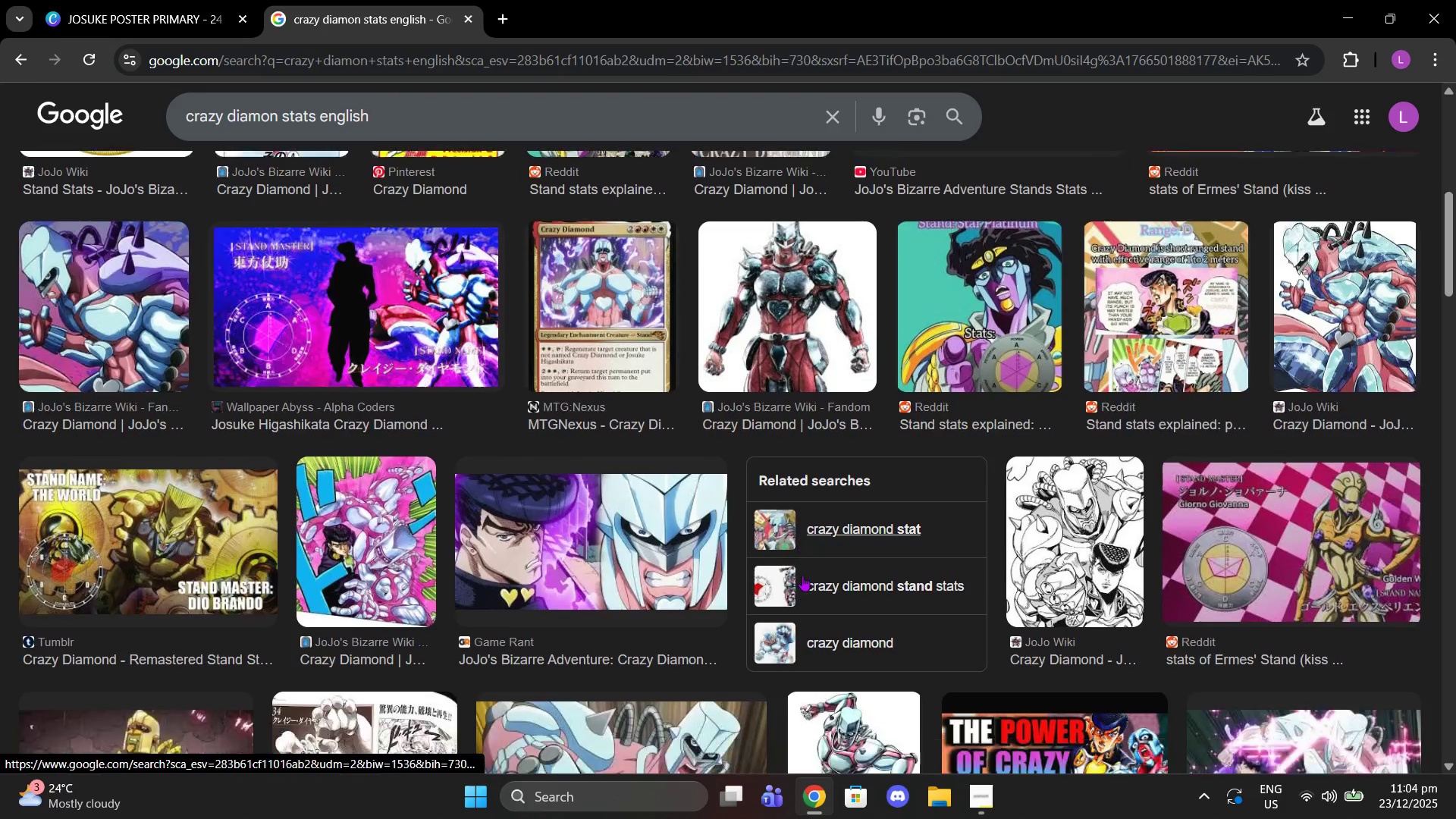 
scroll: coordinate [802, 576], scroll_direction: down, amount: 5.0
 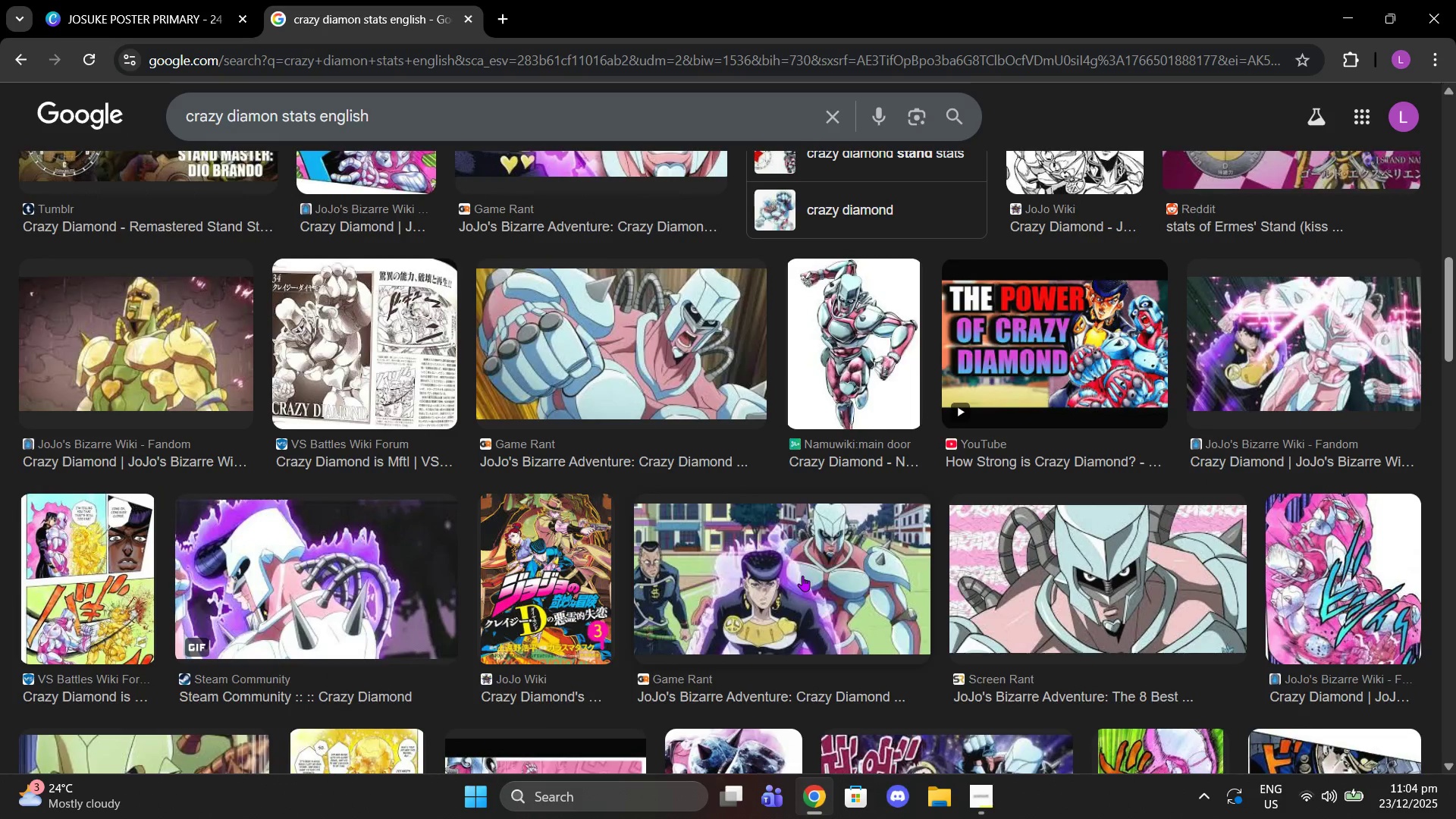 
scroll: coordinate [886, 403], scroll_direction: up, amount: 11.0
 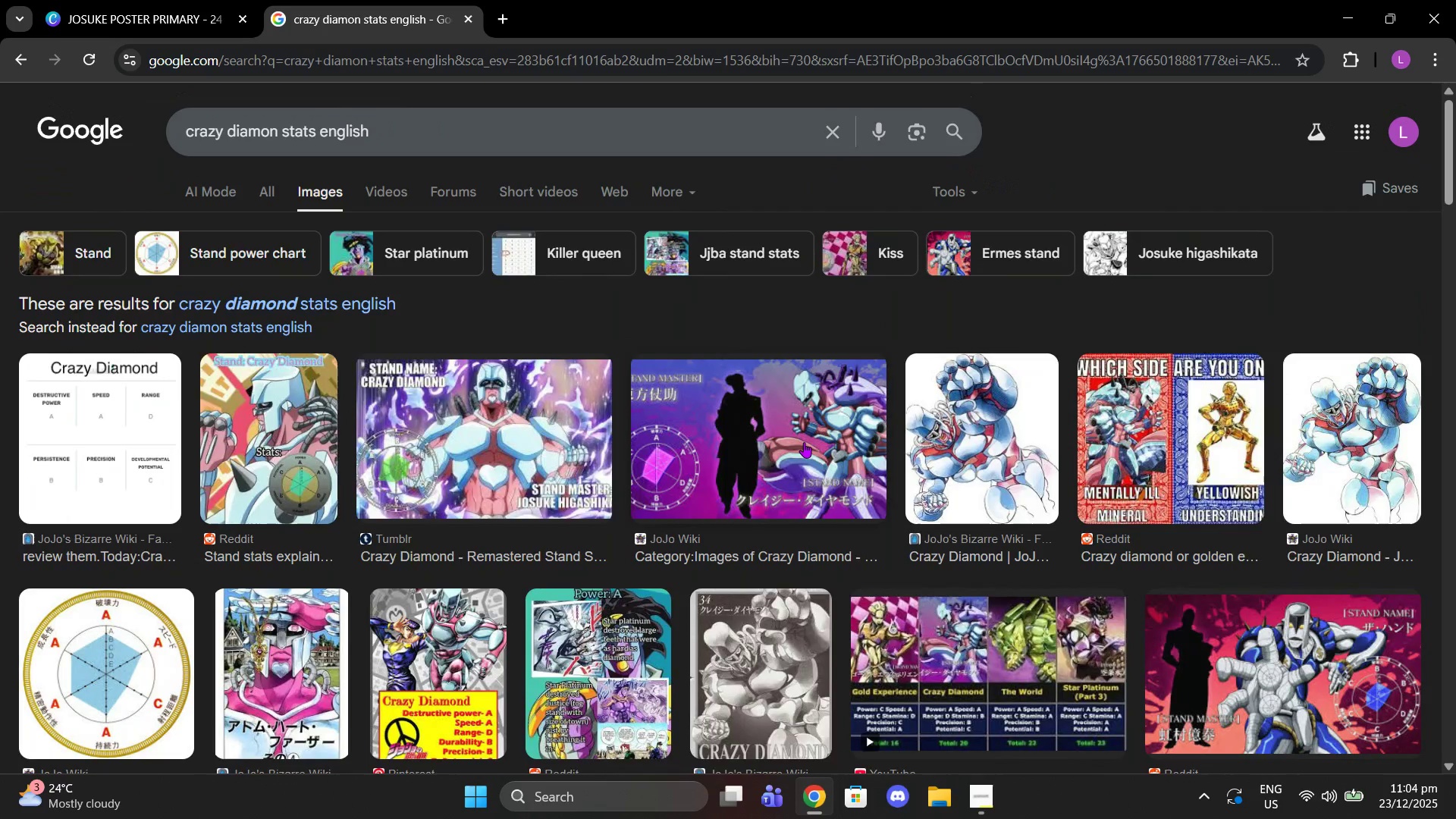 
left_click([804, 442])
 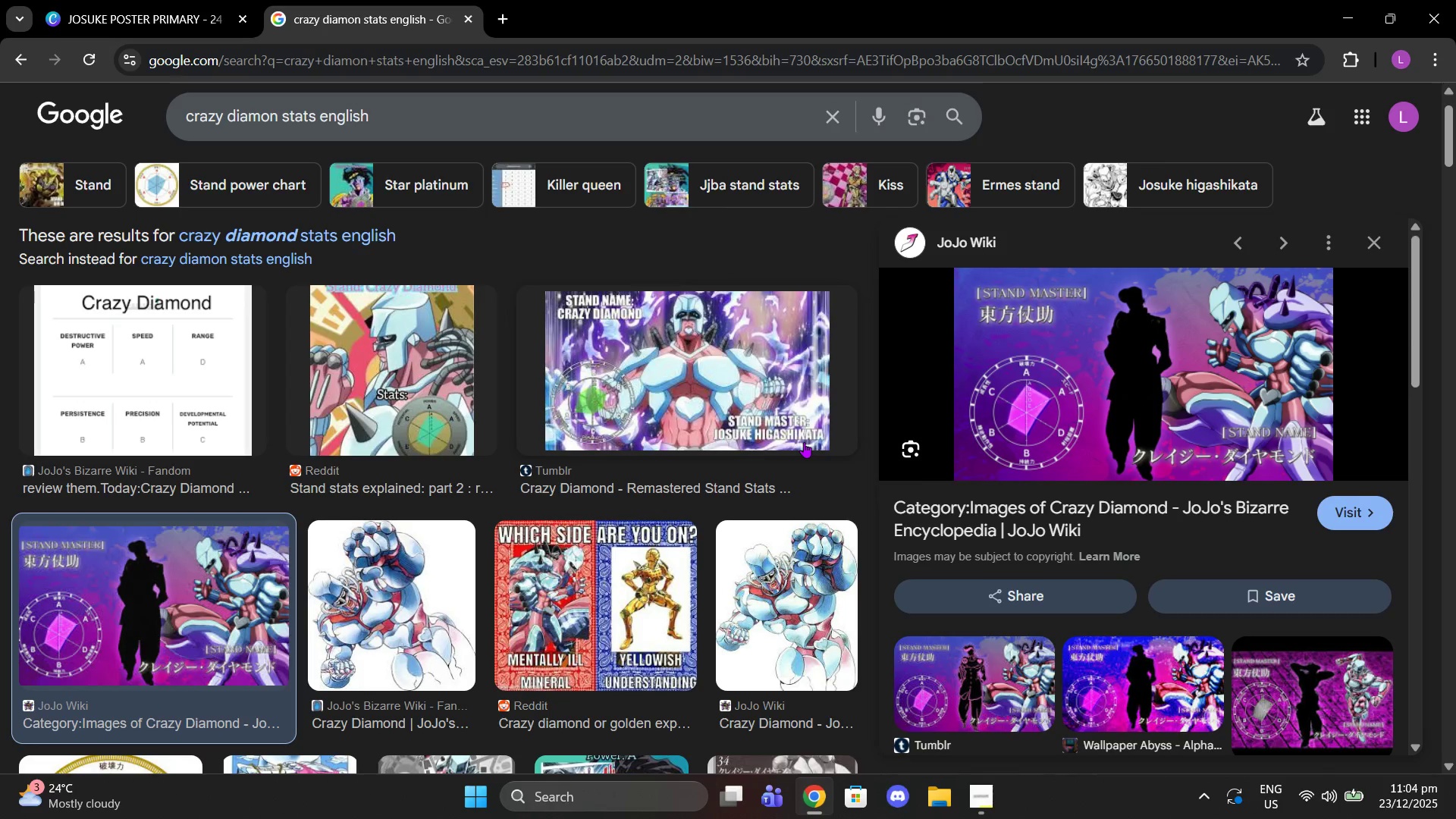 
left_click([779, 428])
 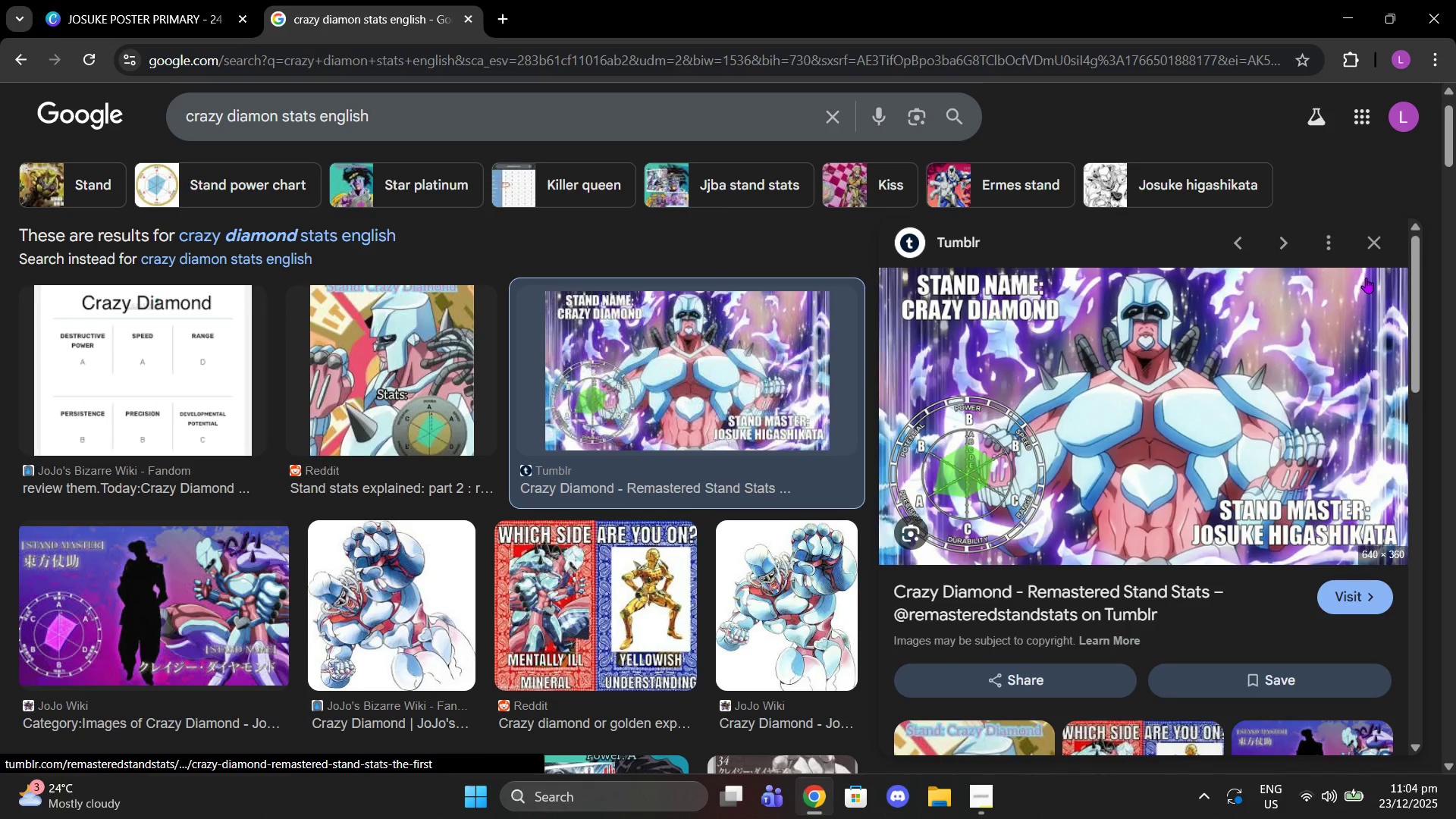 
scroll: coordinate [1168, 477], scroll_direction: down, amount: 9.0
 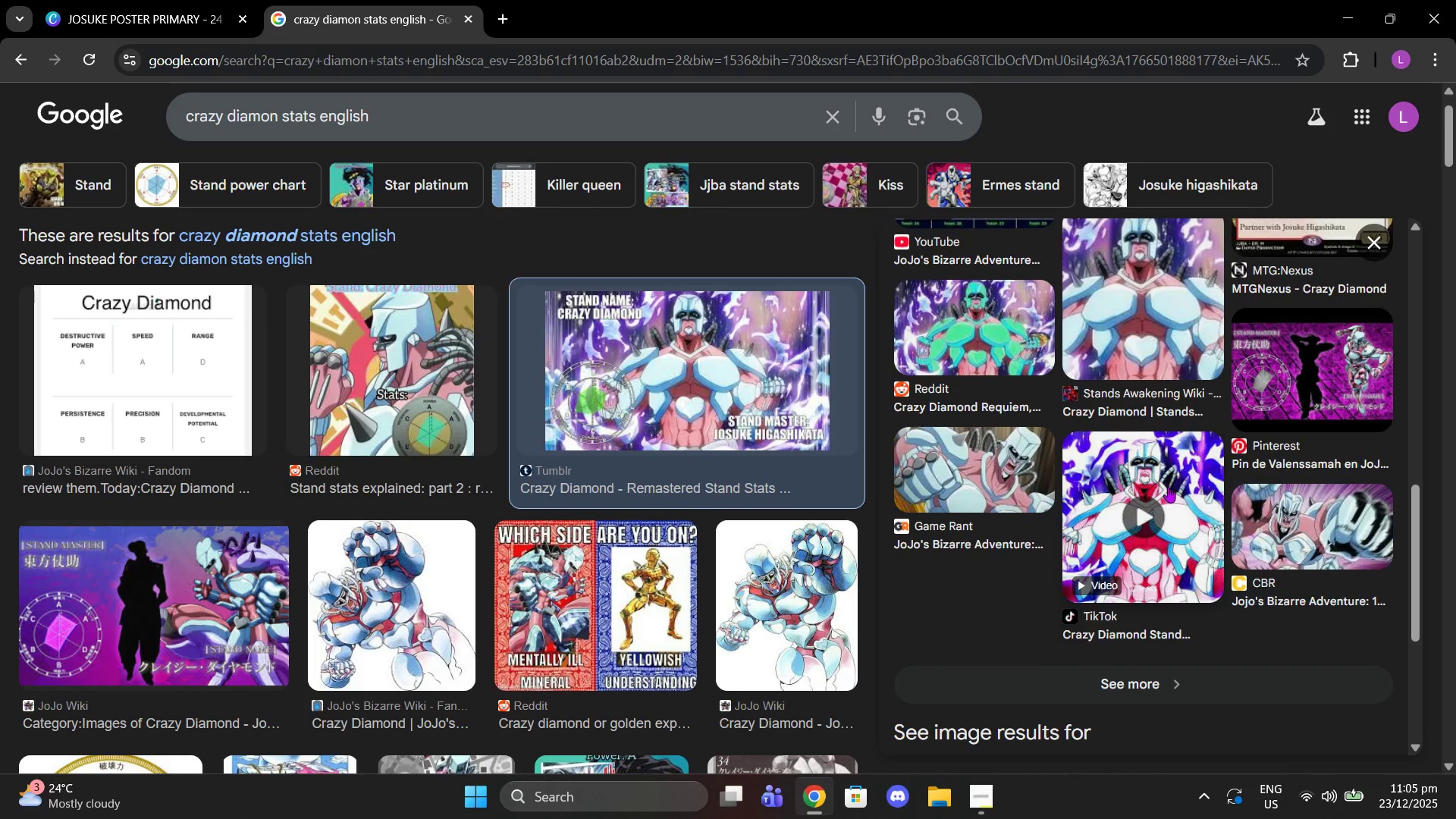 
scroll: coordinate [799, 485], scroll_direction: up, amount: 12.0
 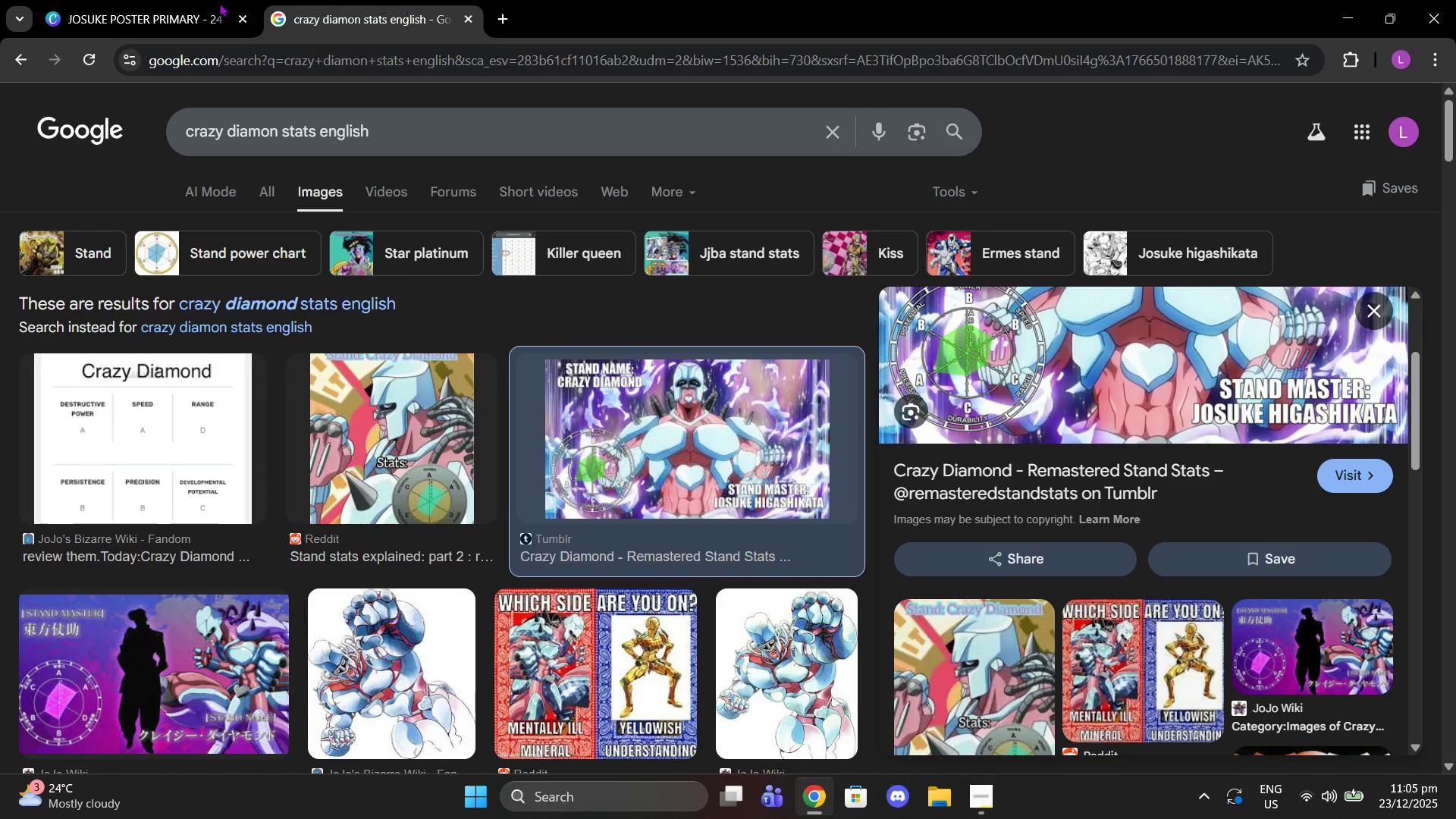 
left_click([130, 7])
 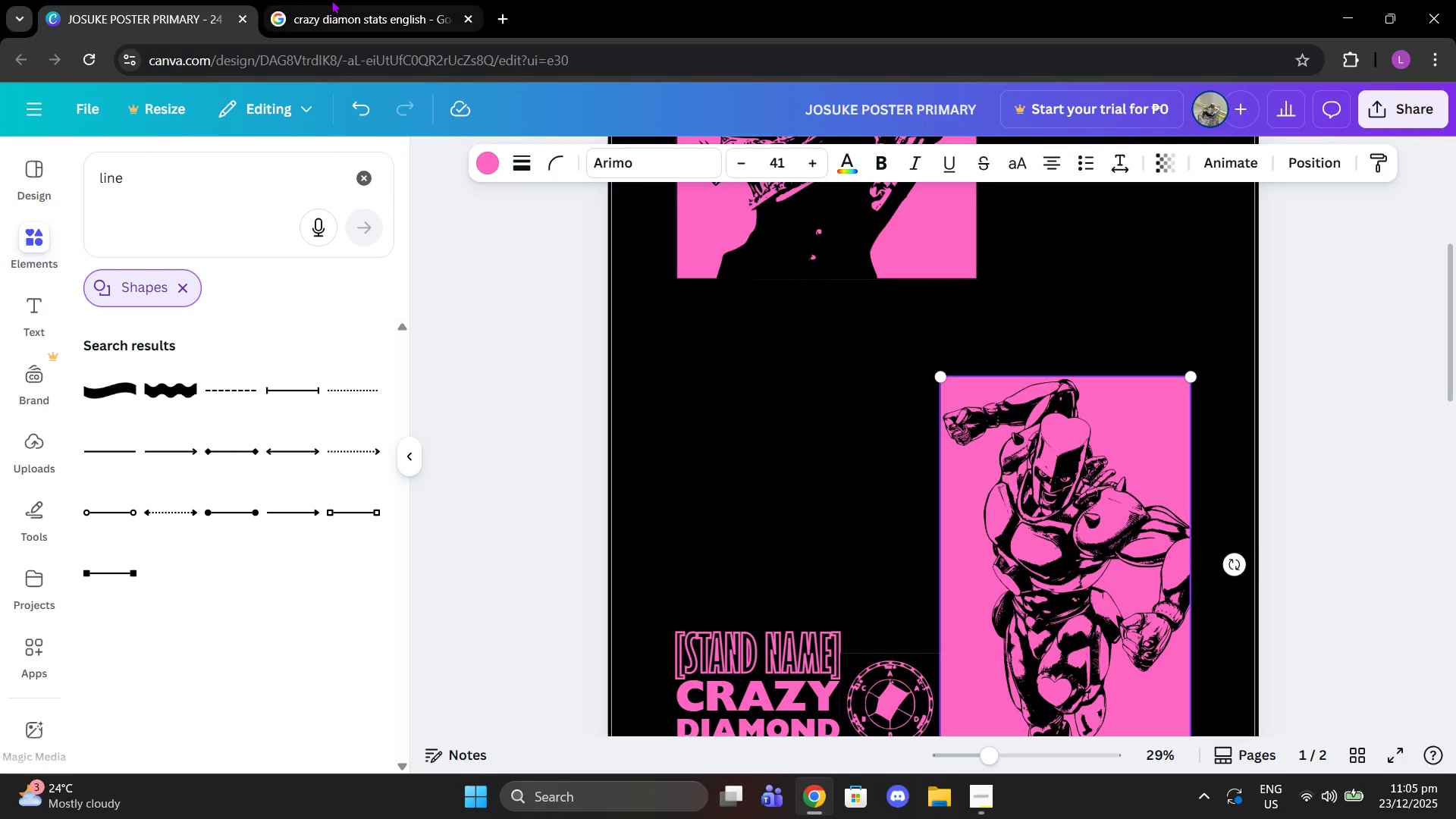 
left_click([331, 0])
 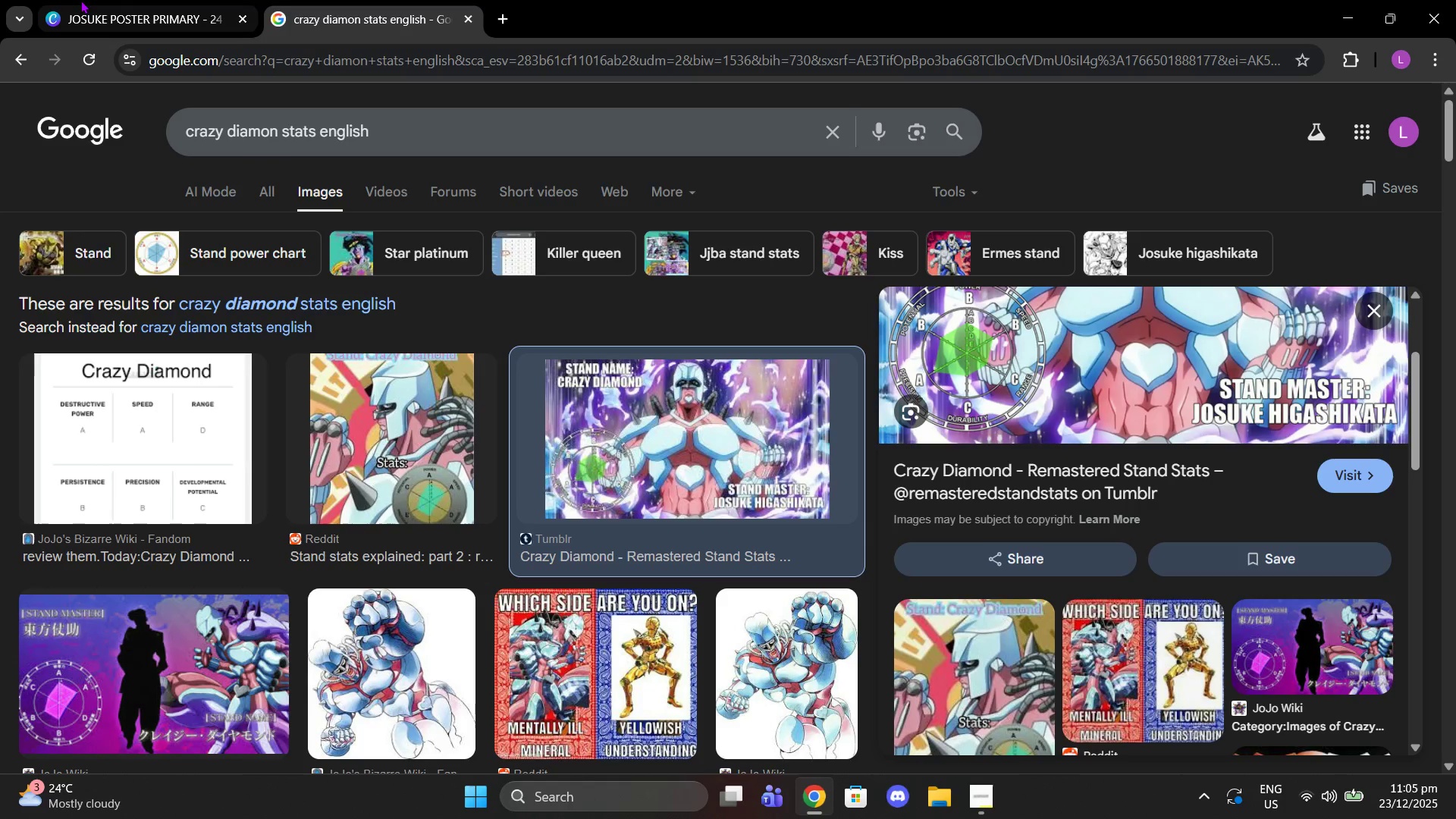 
left_click([0, 0])
 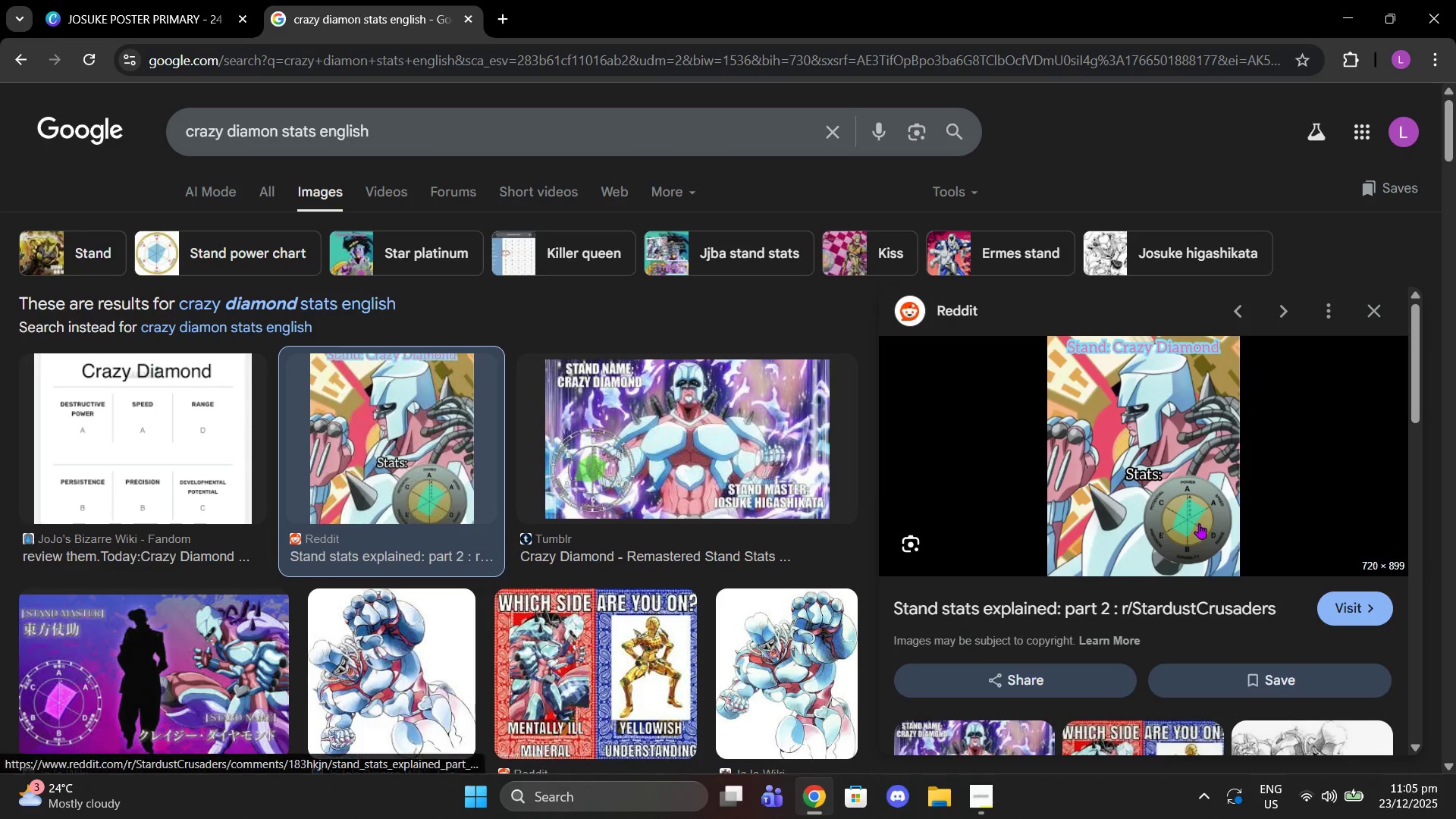 
scroll: coordinate [1250, 543], scroll_direction: down, amount: 1.0
 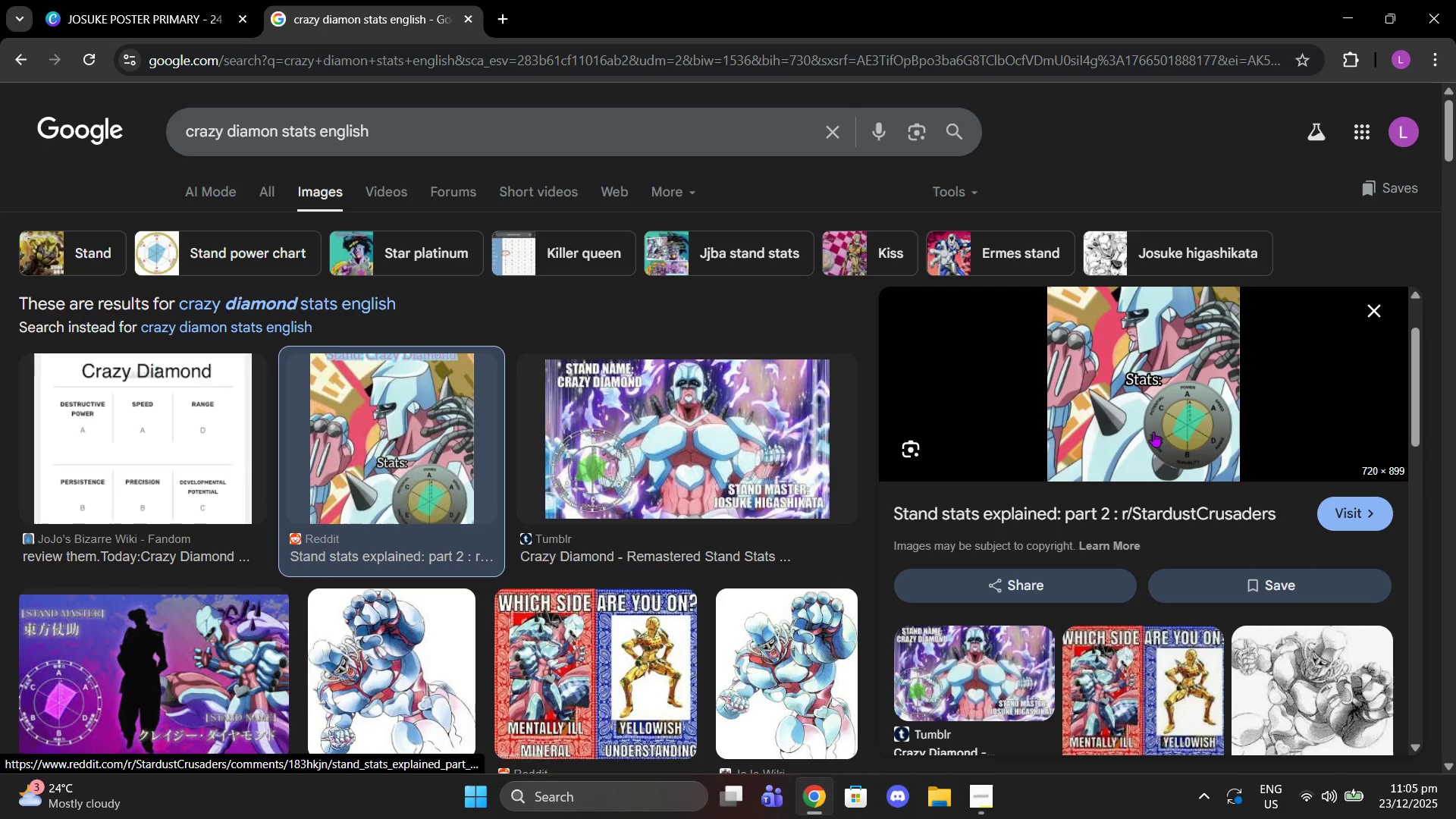 
right_click([1153, 431])
 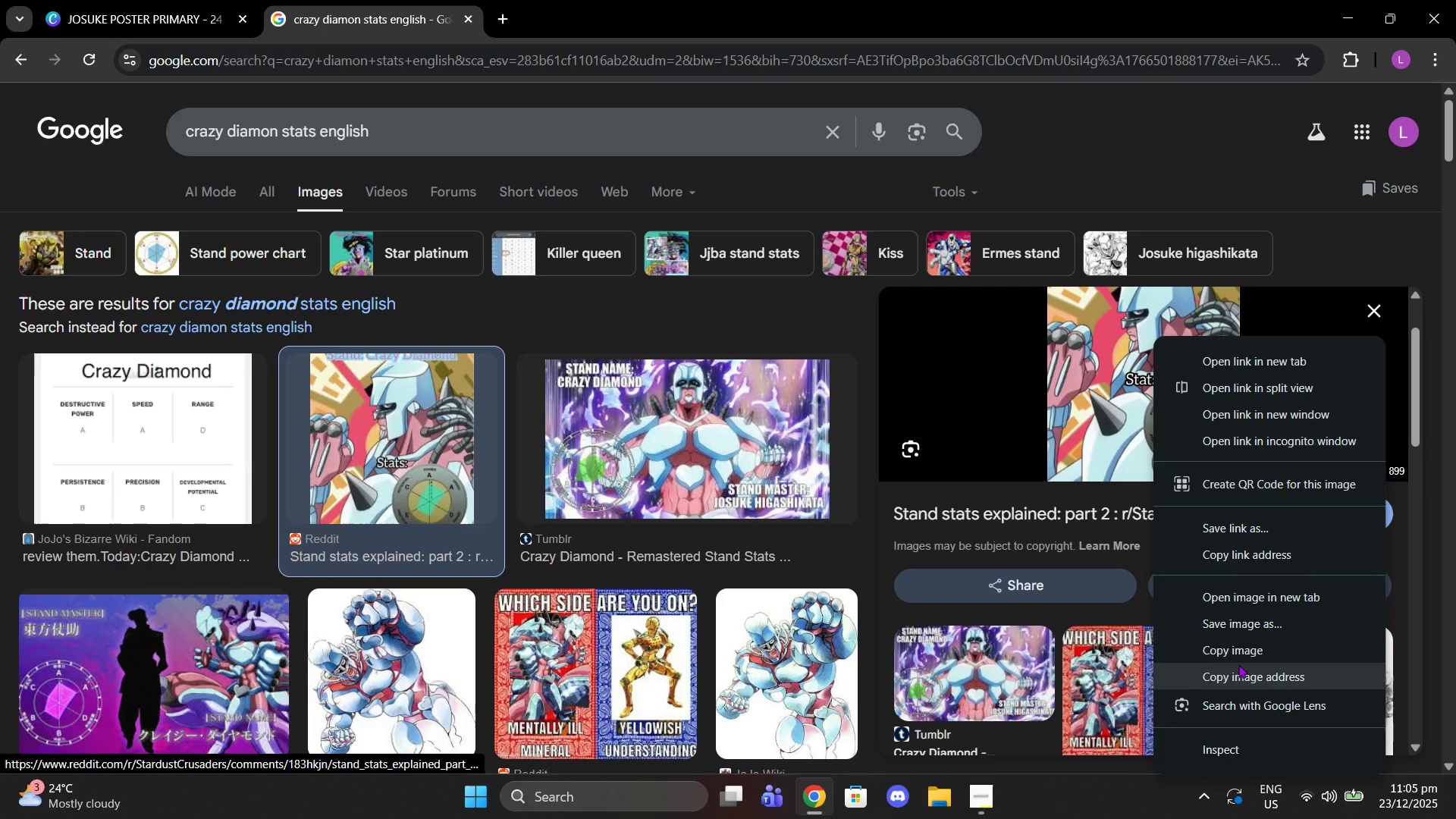 
left_click([1233, 661])
 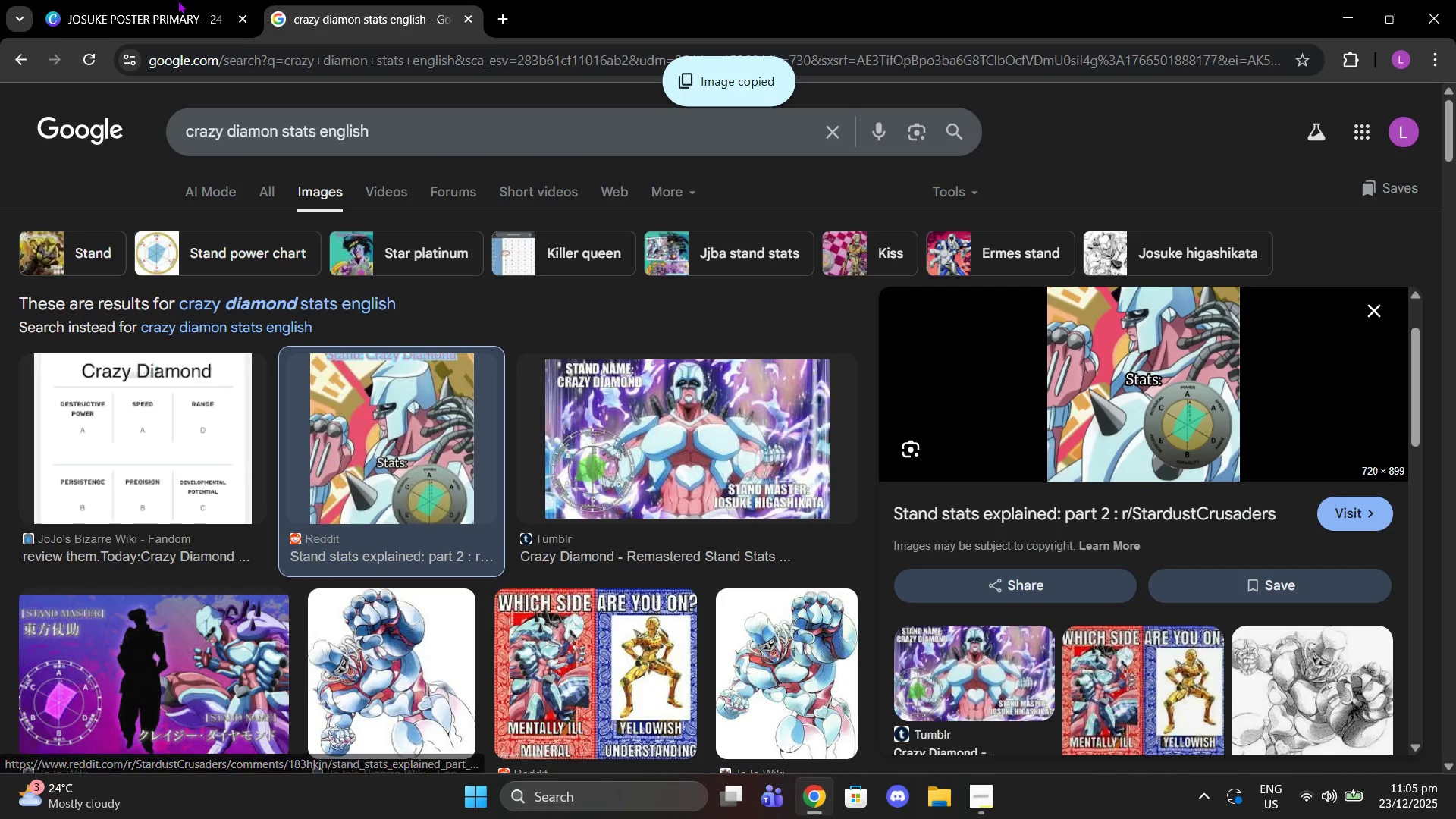 
left_click([167, 0])
 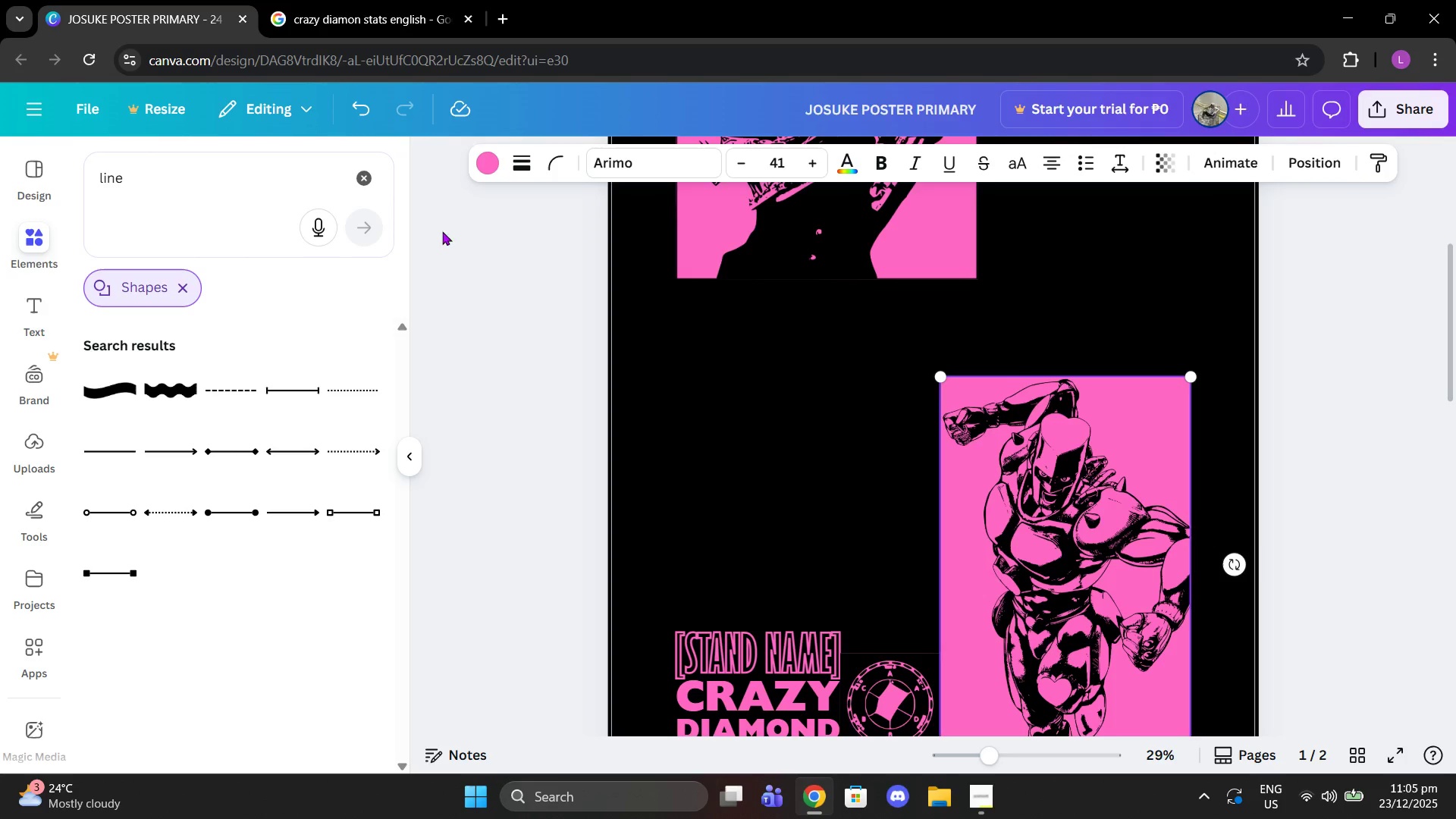 
scroll: coordinate [703, 392], scroll_direction: down, amount: 8.0
 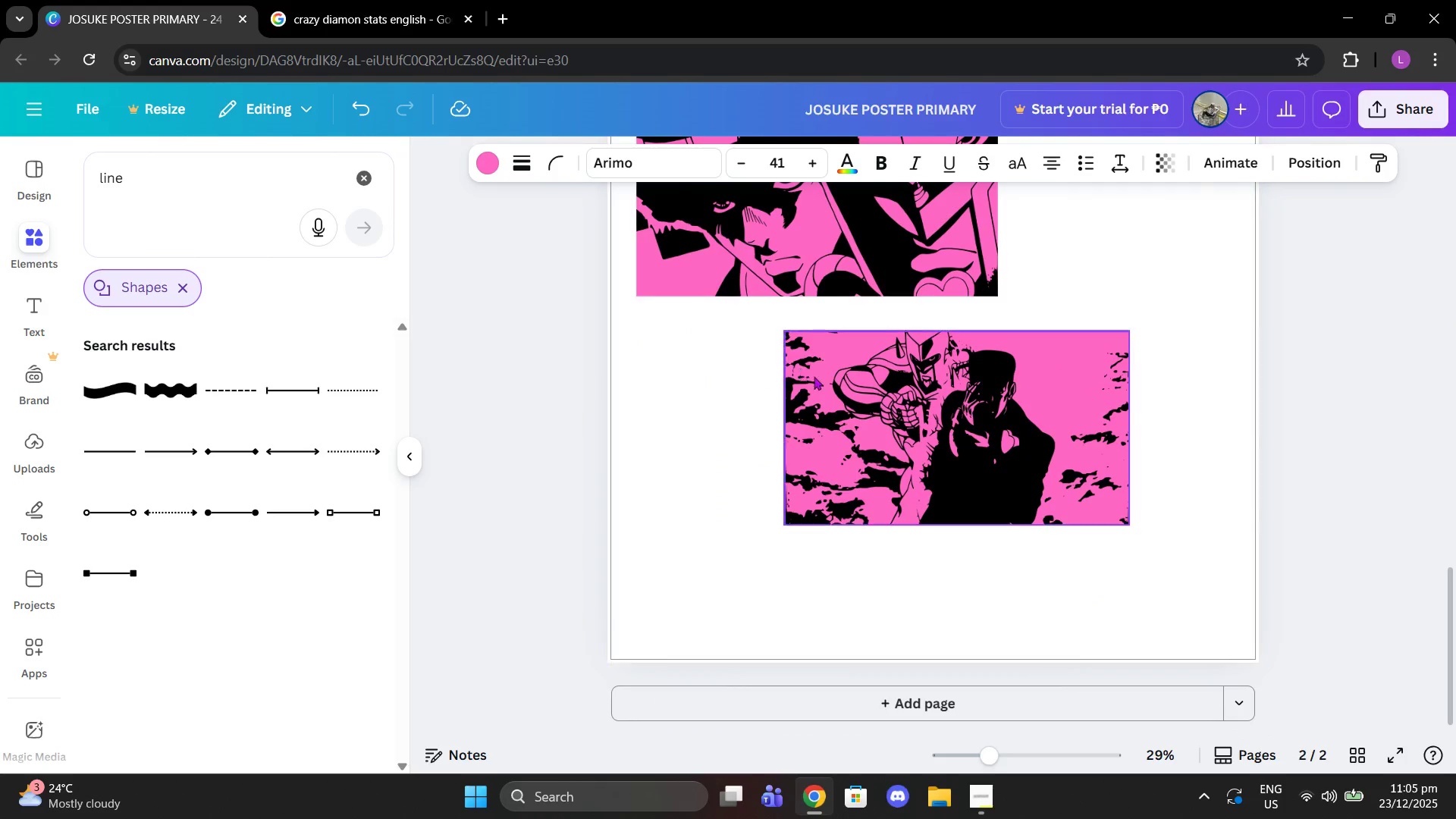 
left_click([789, 315])
 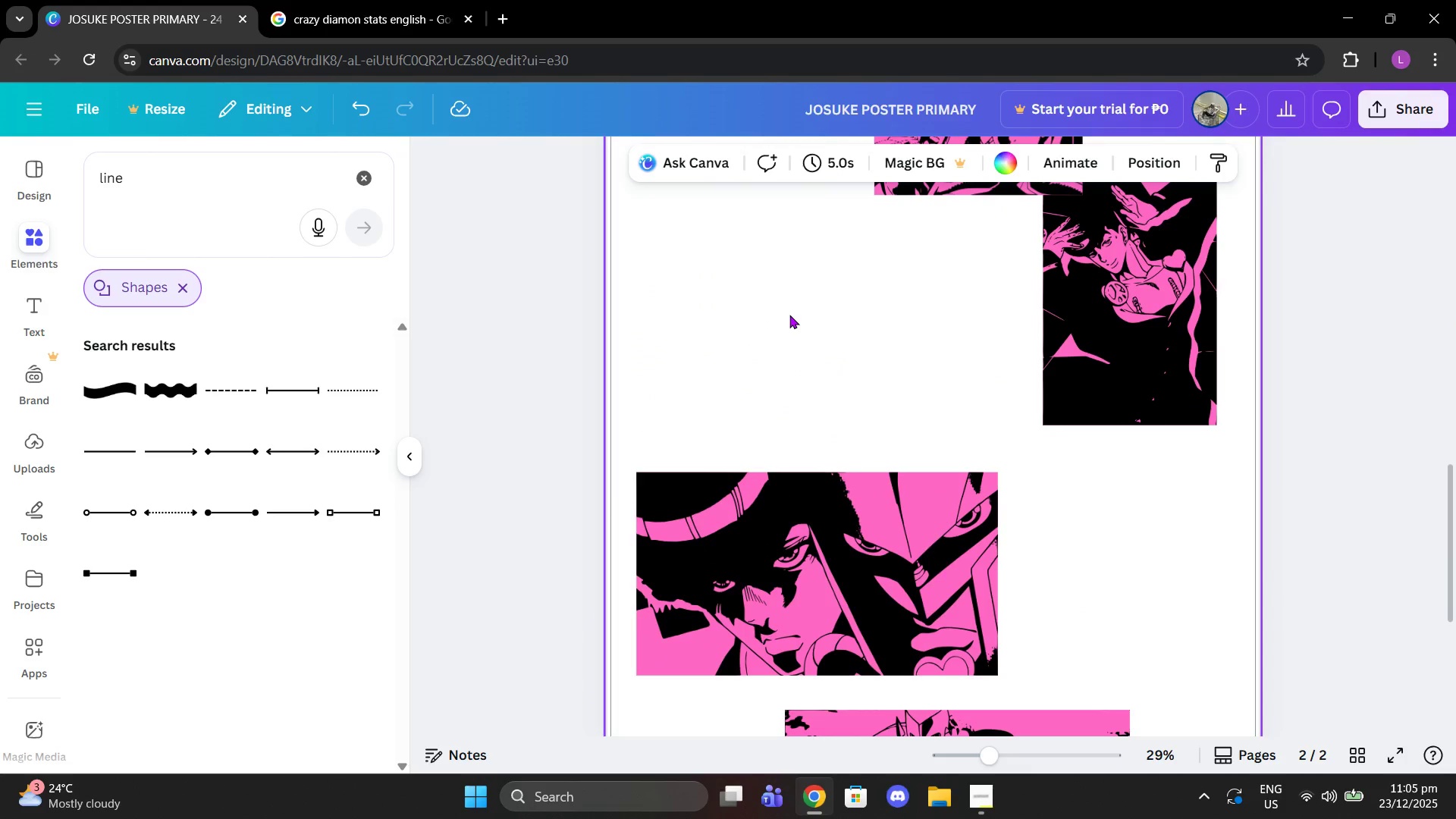 
scroll: coordinate [820, 384], scroll_direction: up, amount: 2.0
 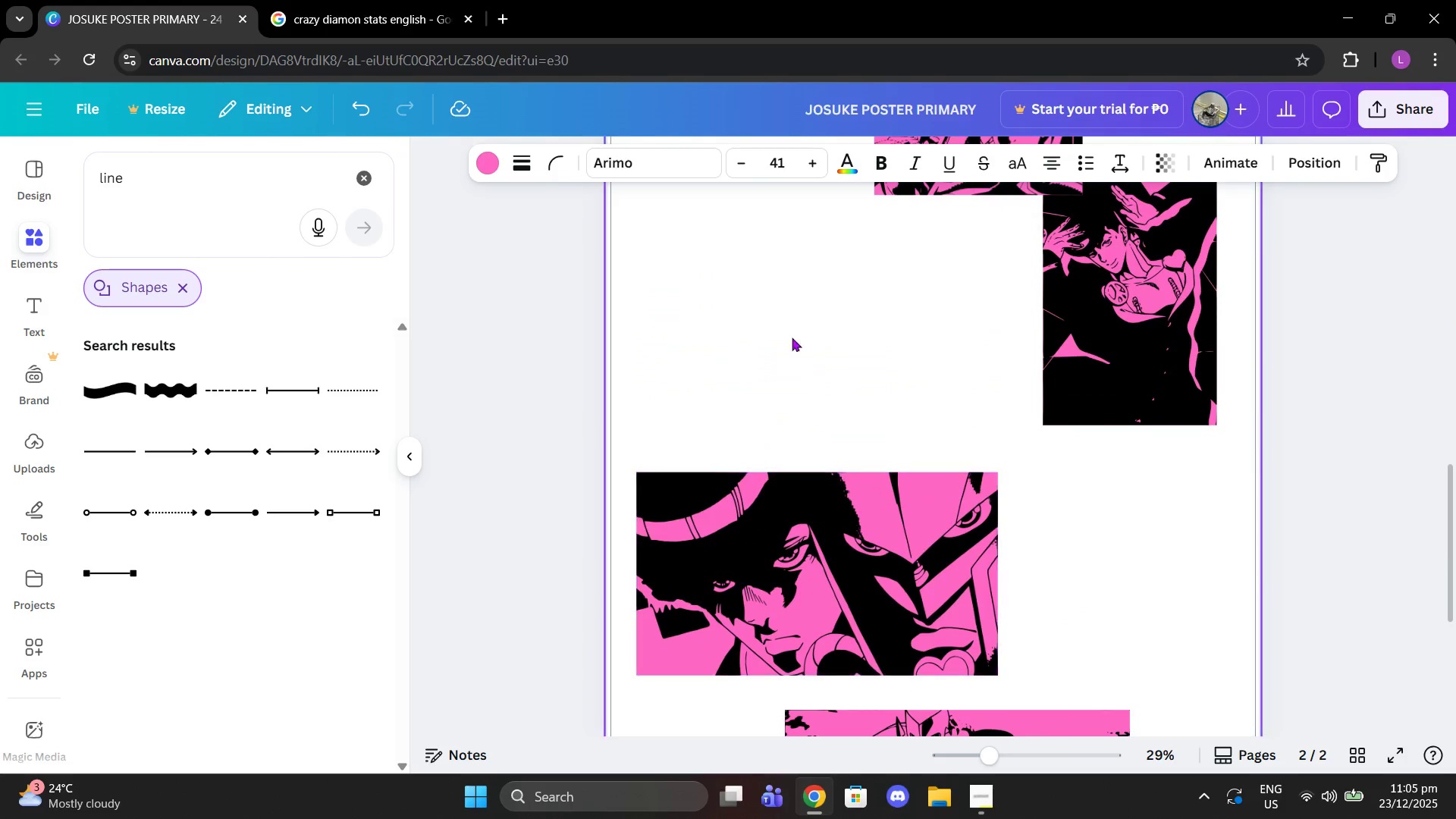 
key(Control+V)
 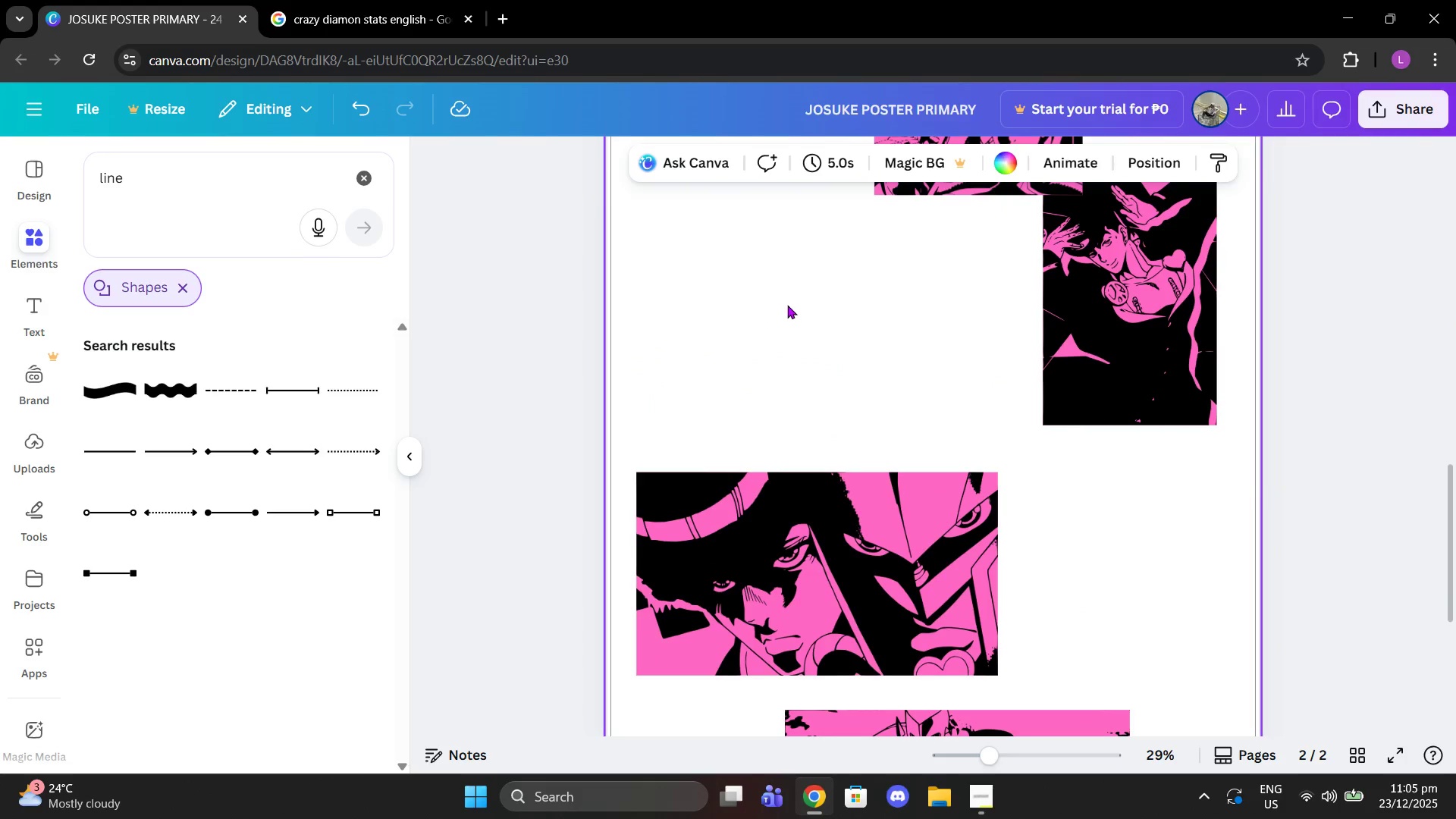 
mouse_move([789, 325])
 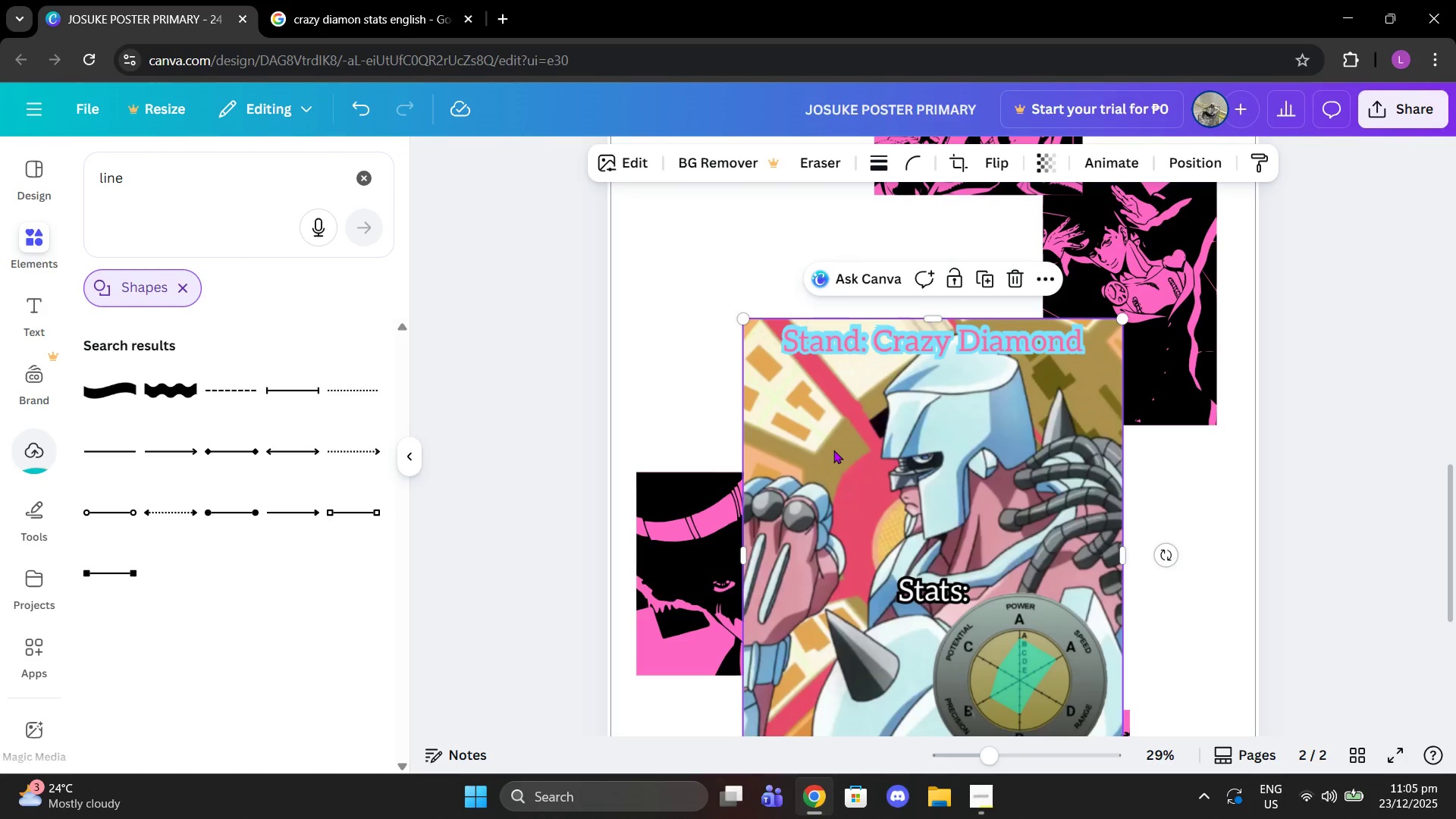 
left_click_drag(start_coordinate=[833, 450], to_coordinate=[730, 314])
 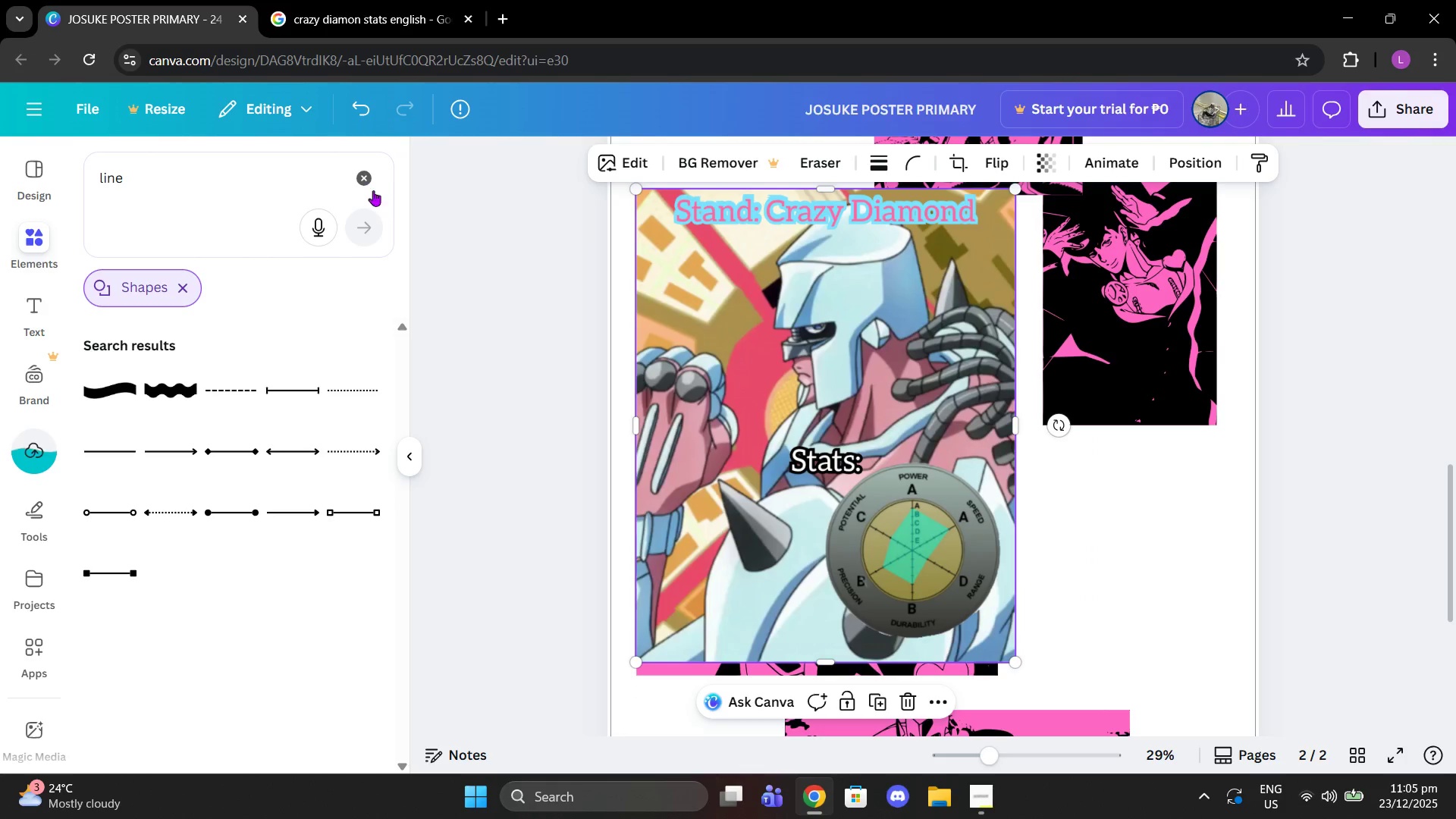 
left_click([366, 186])
 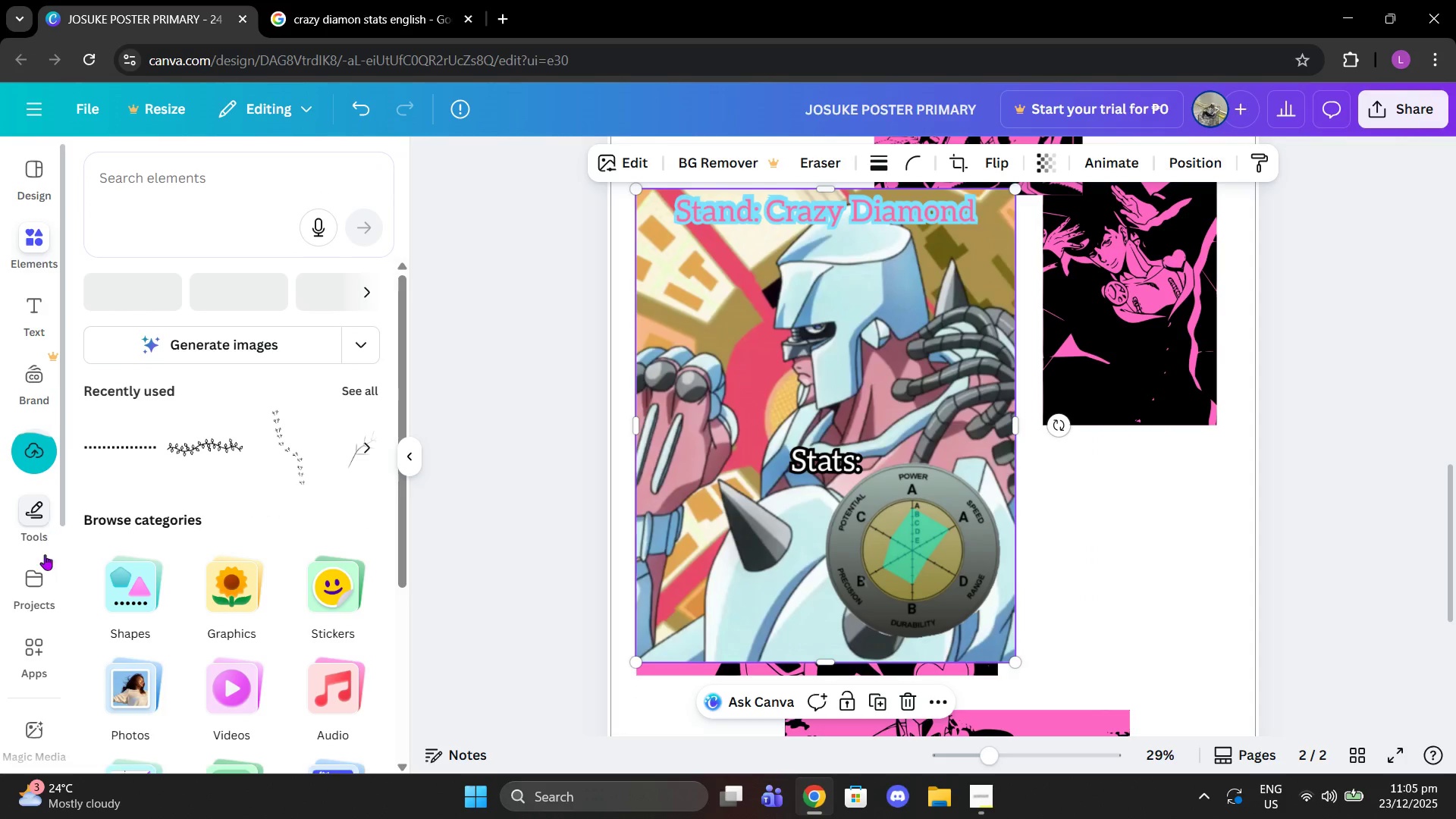 
left_click([33, 648])
 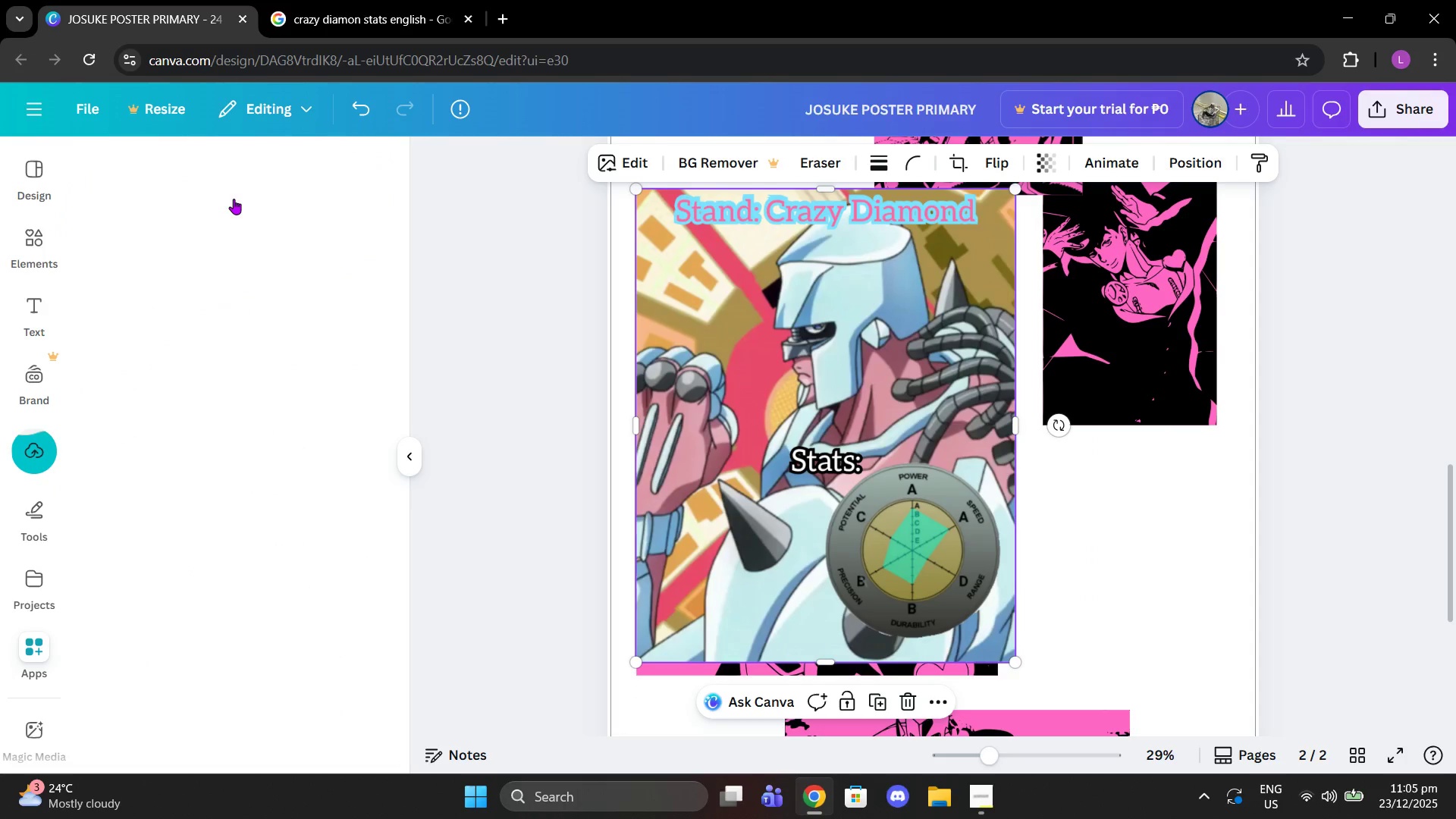 
left_click([232, 187])
 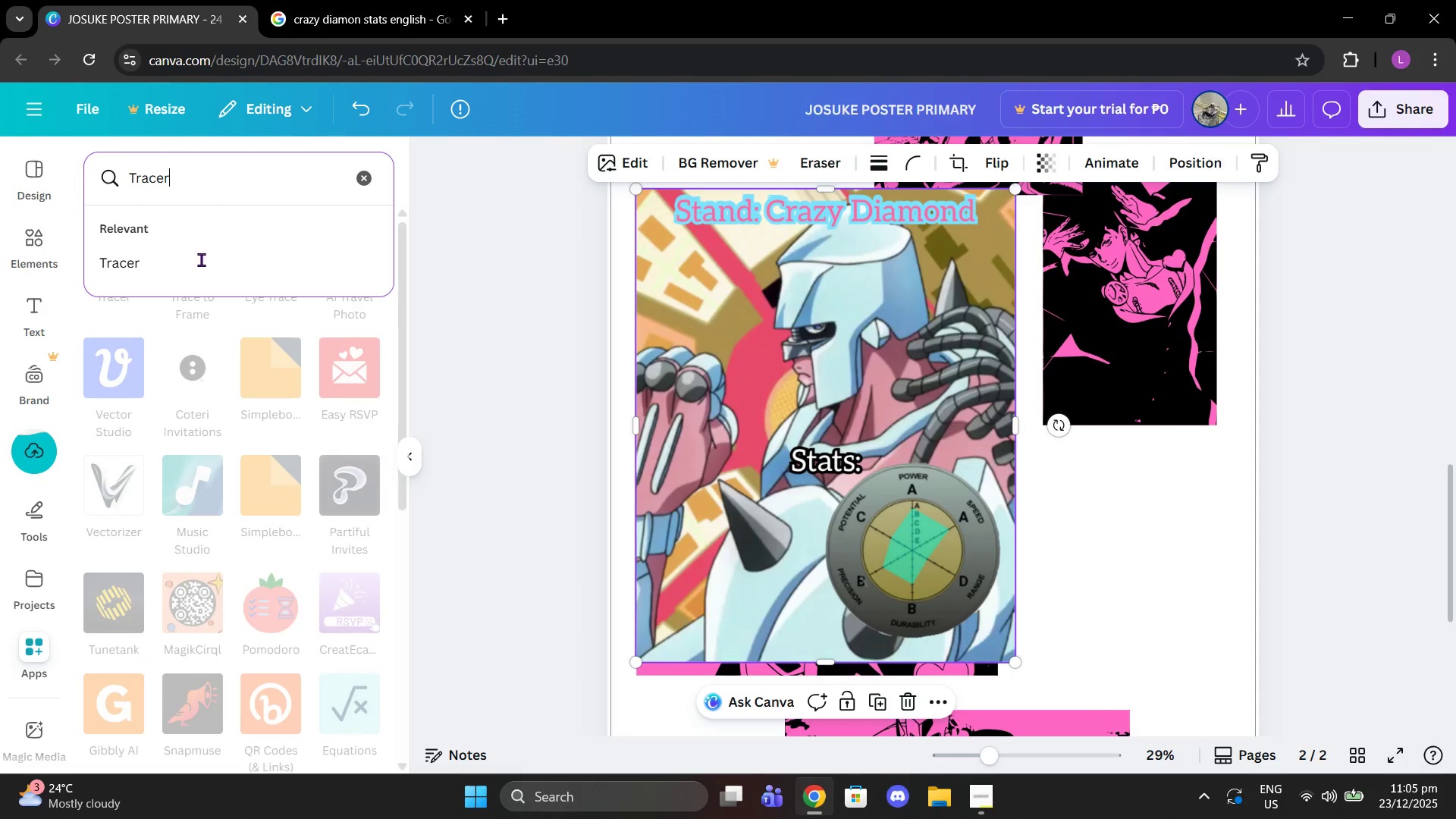 
left_click([193, 270])
 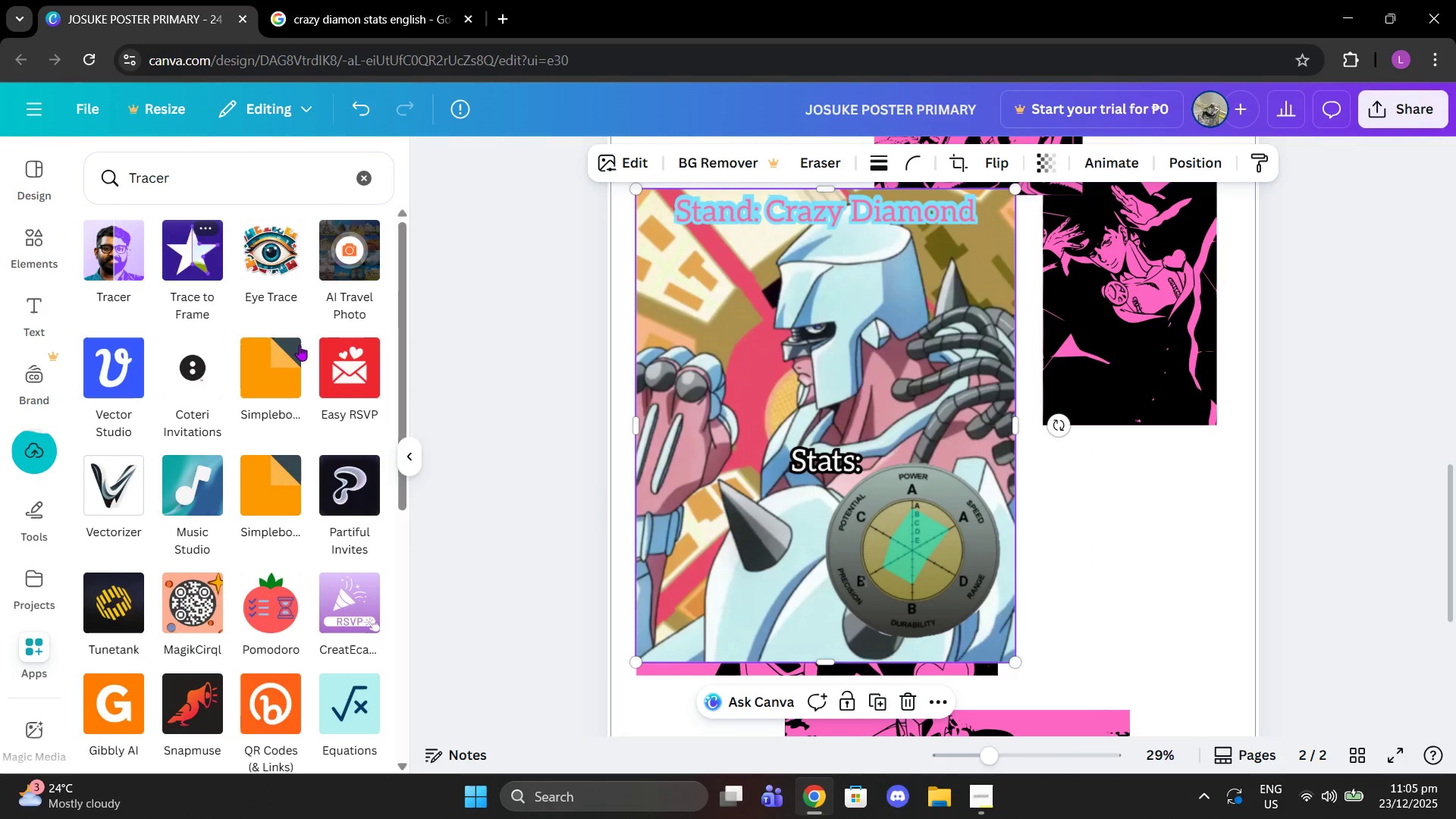 
left_click([90, 258])
 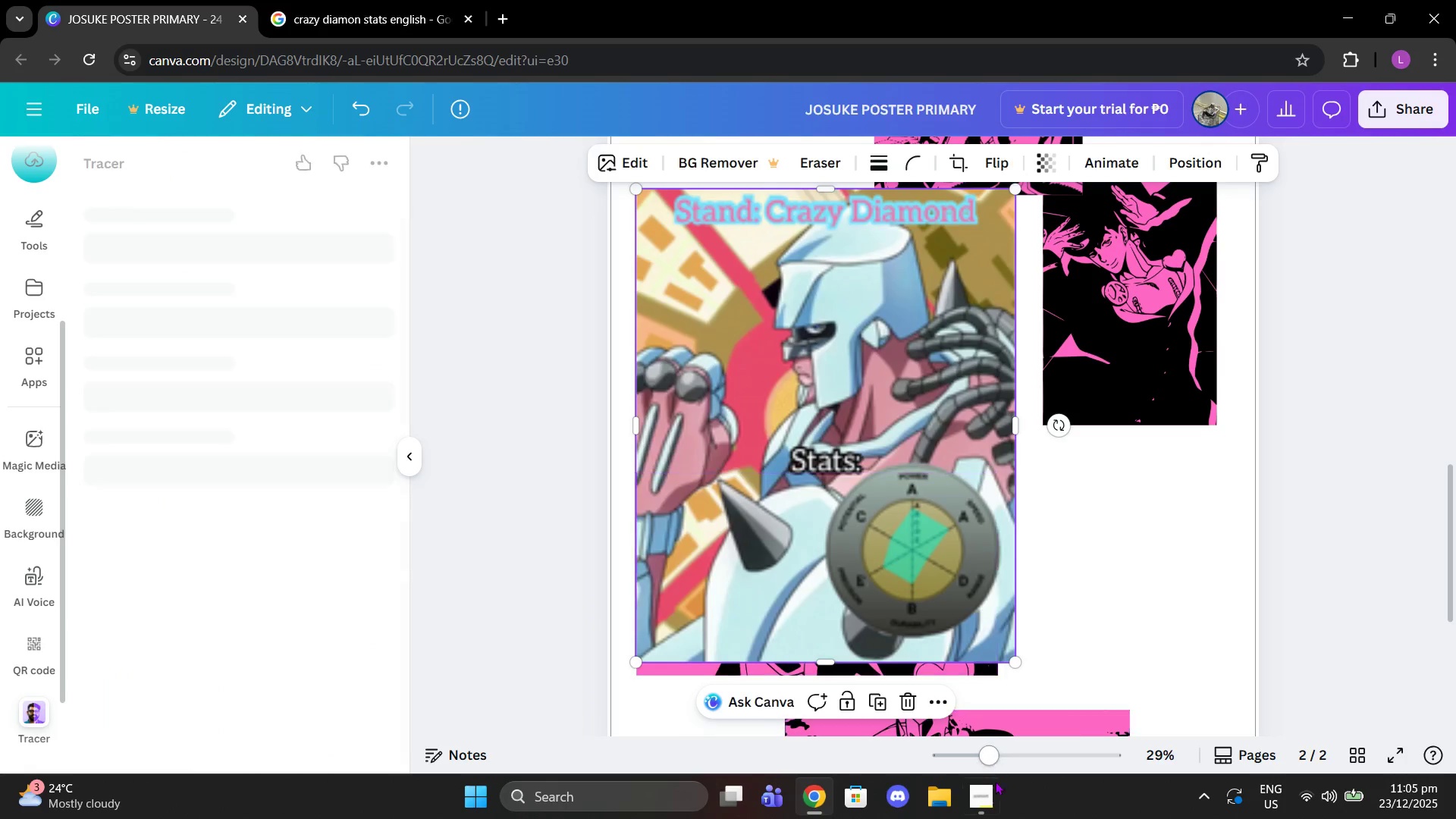 
left_click([987, 798])